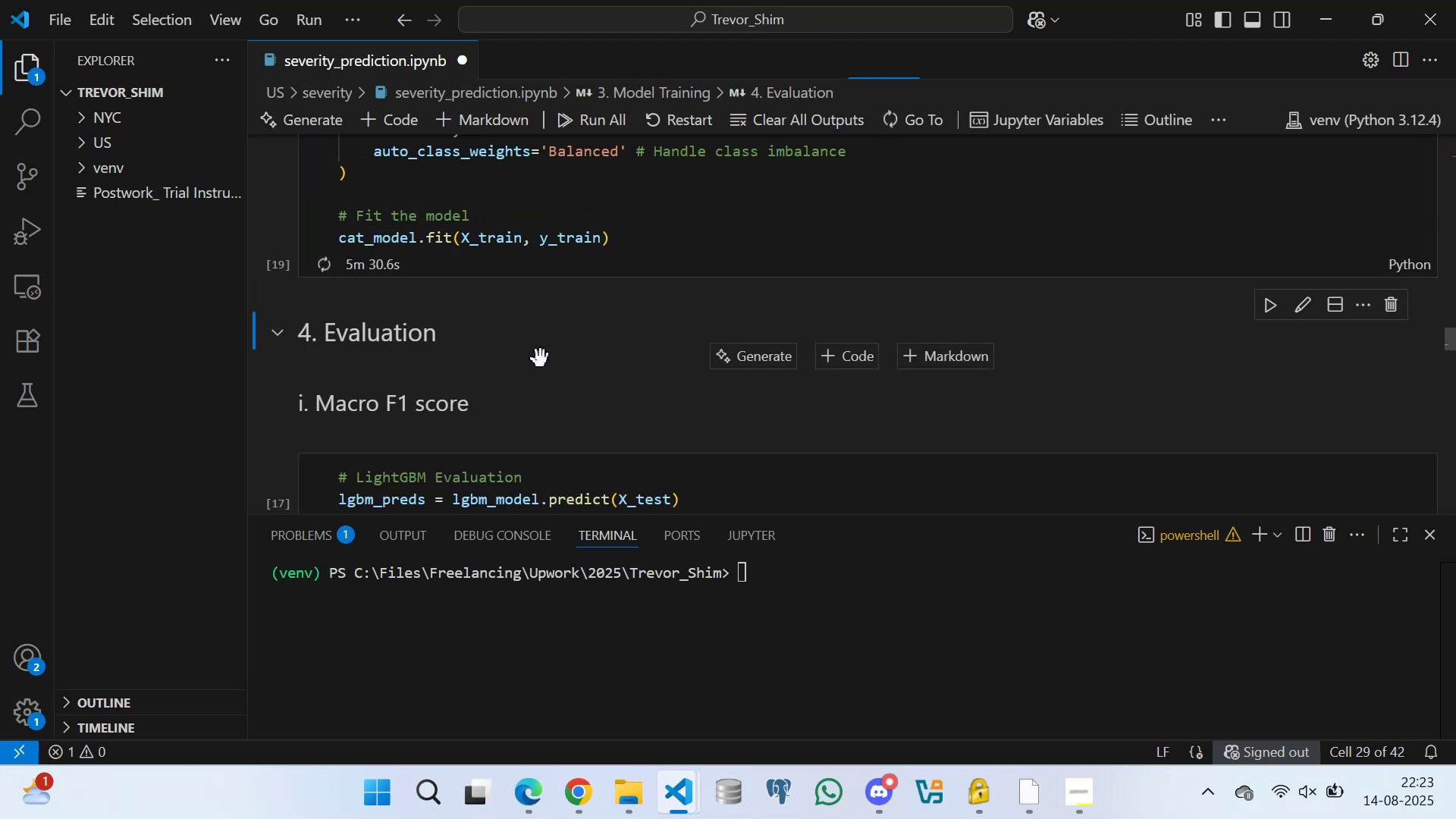 
key(Space)
 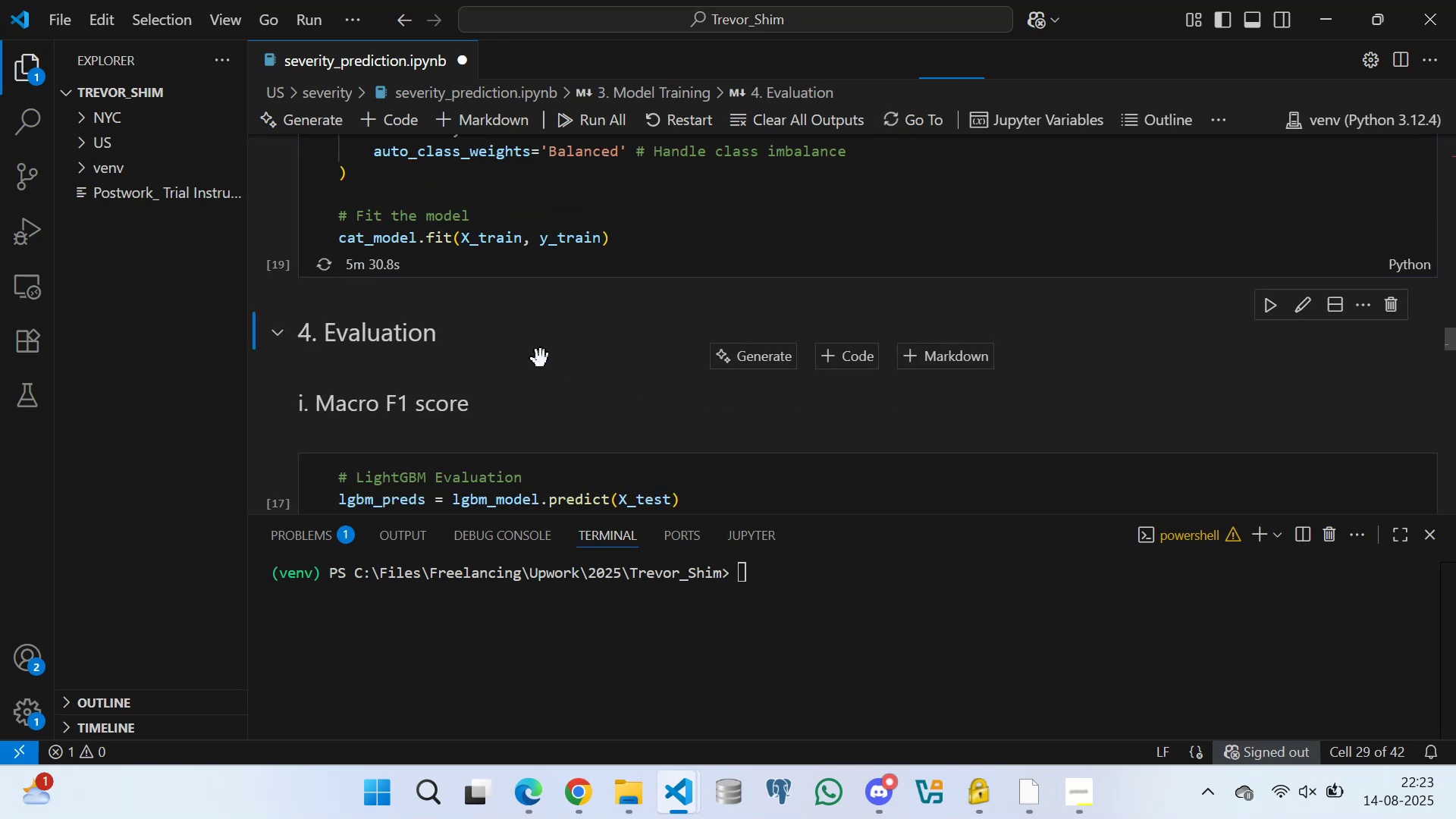 
key(Space)
 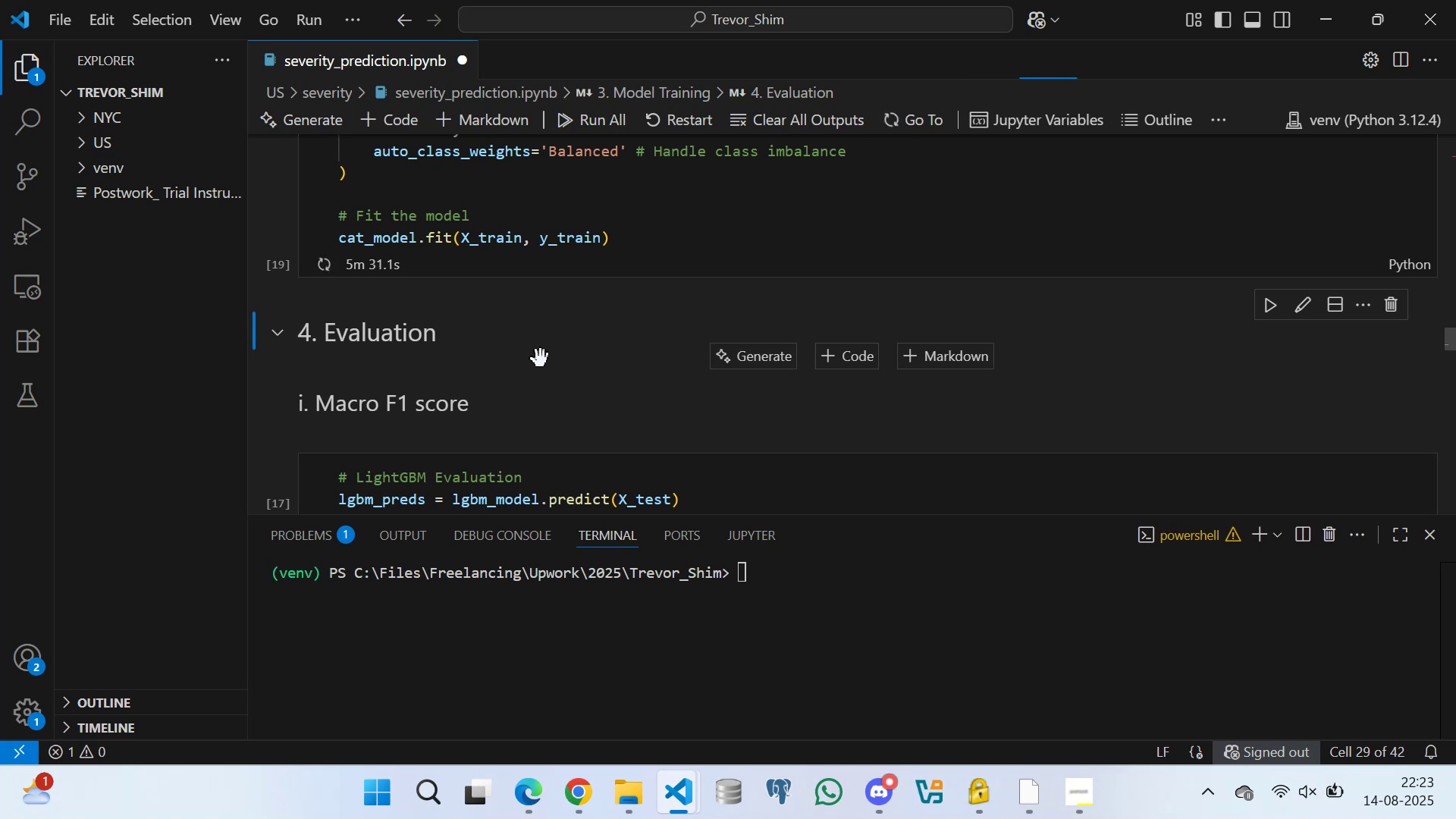 
key(Space)
 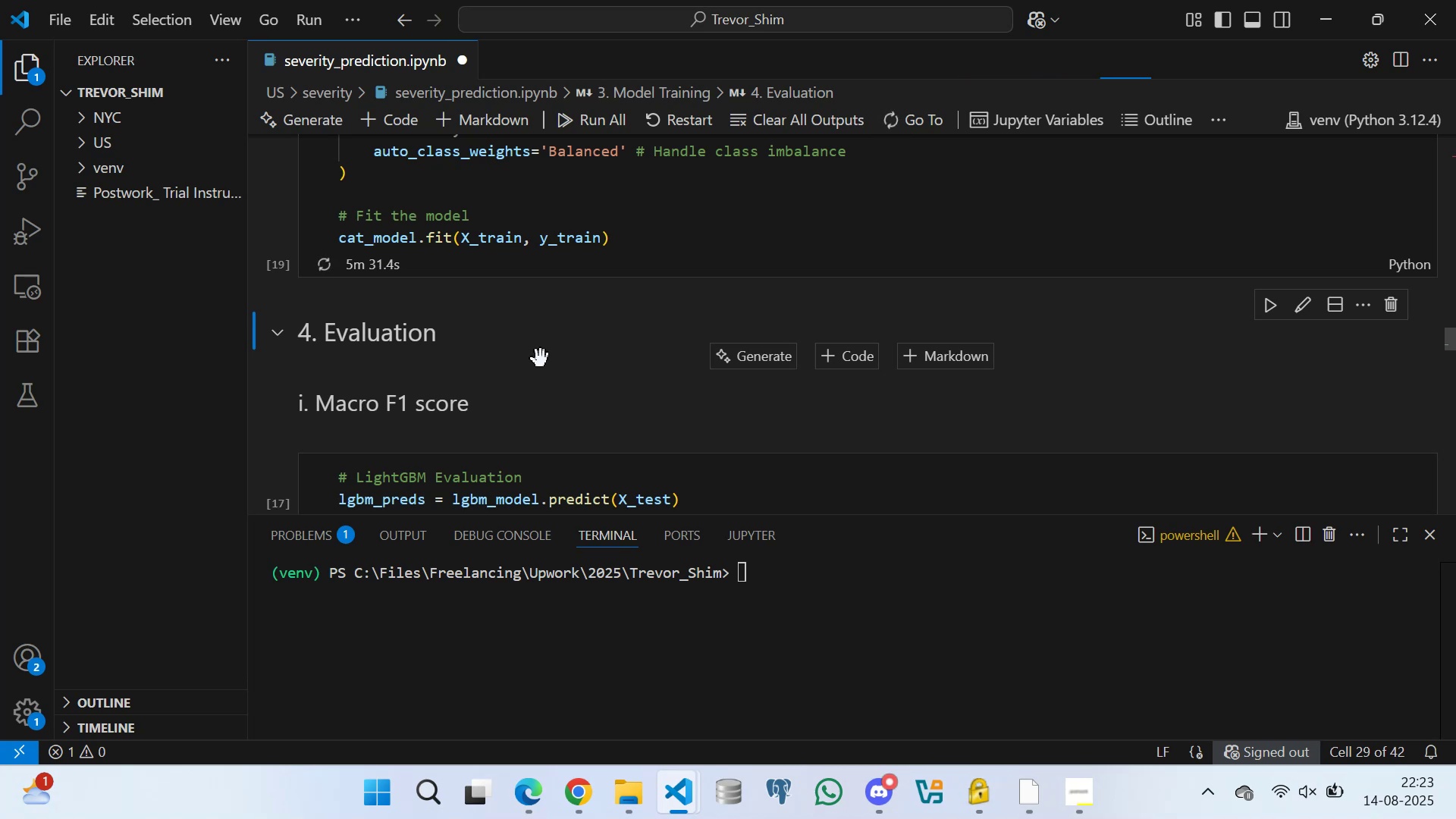 
key(Space)
 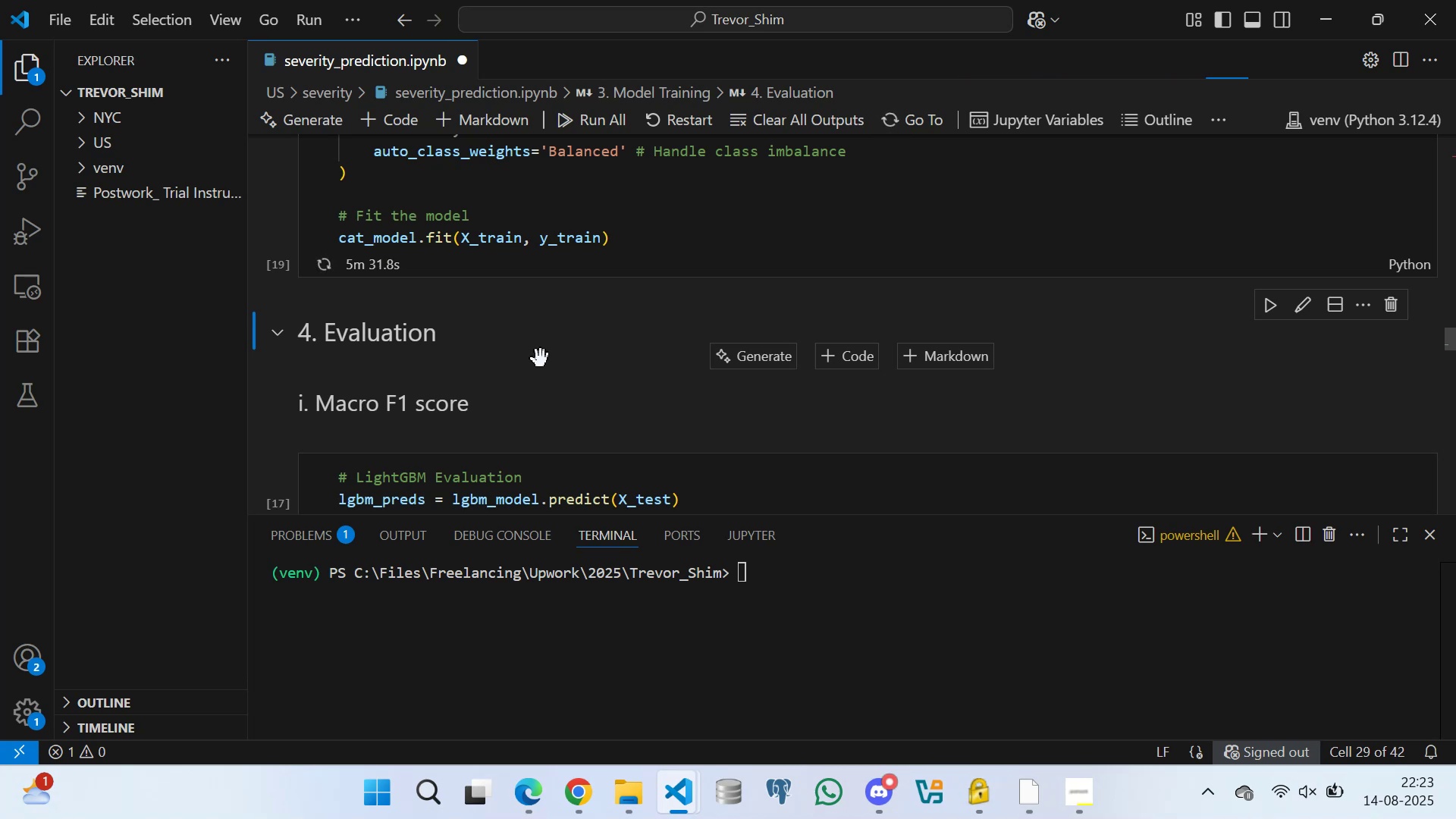 
key(Space)
 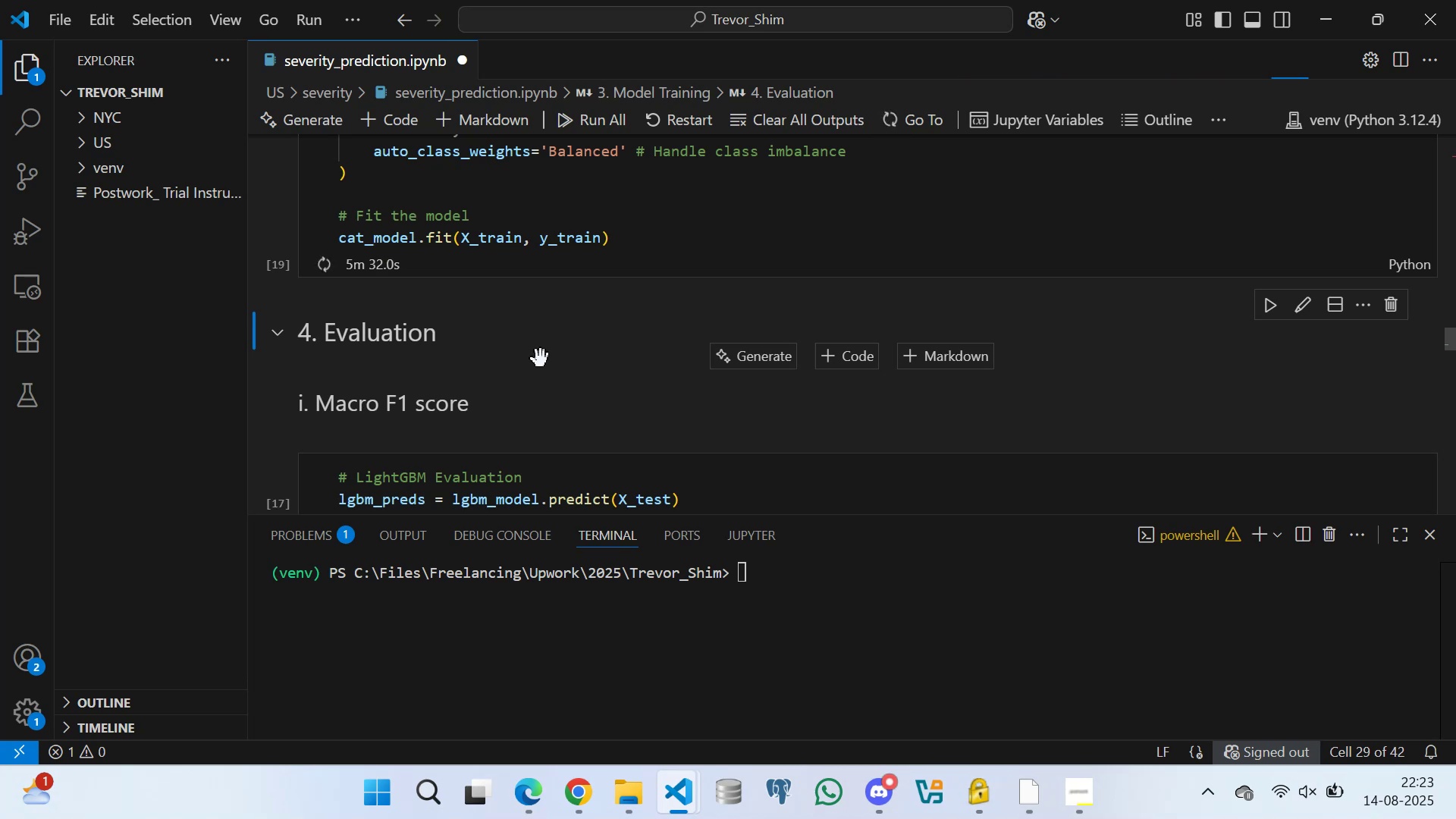 
key(Space)
 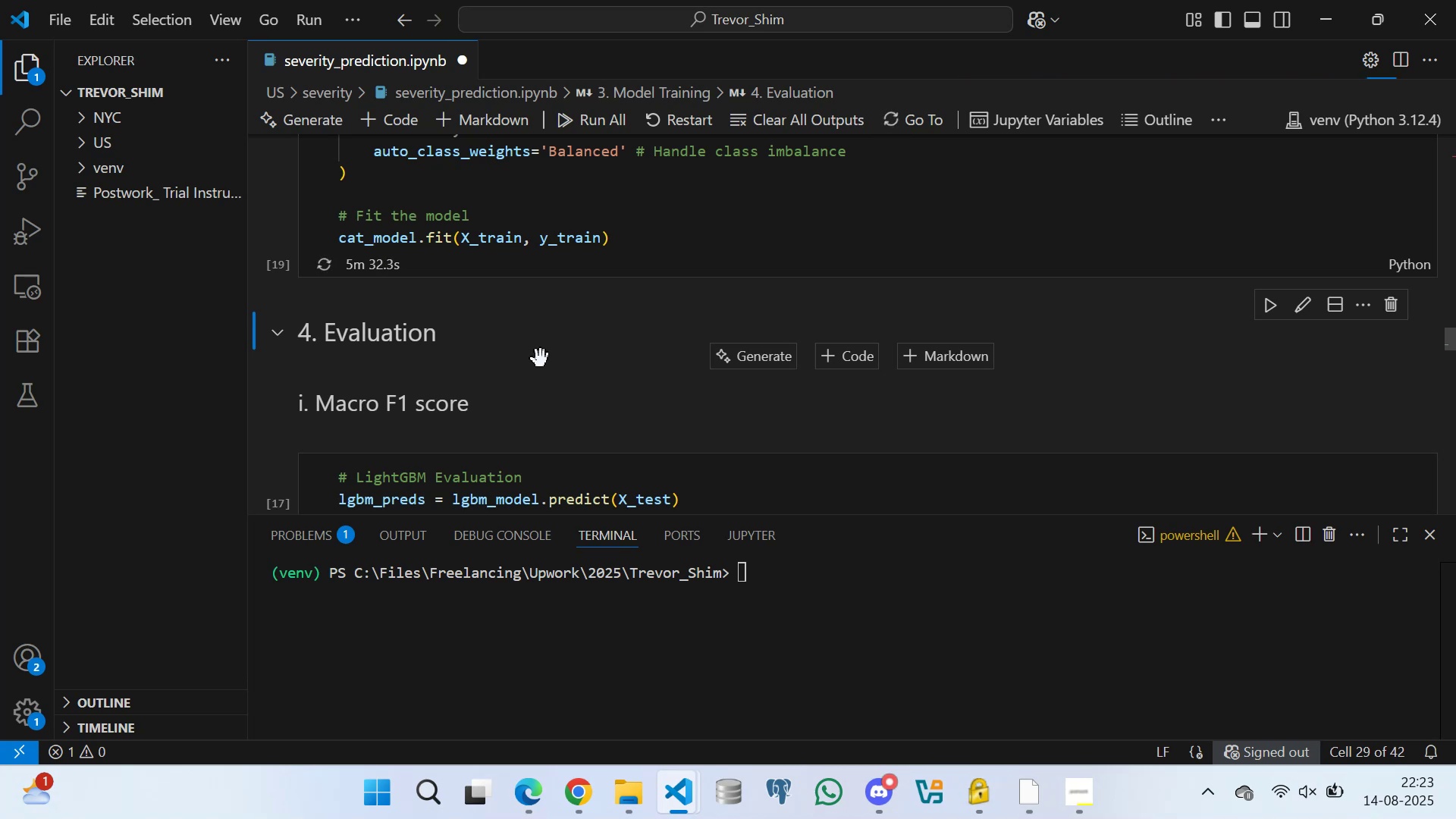 
key(Space)
 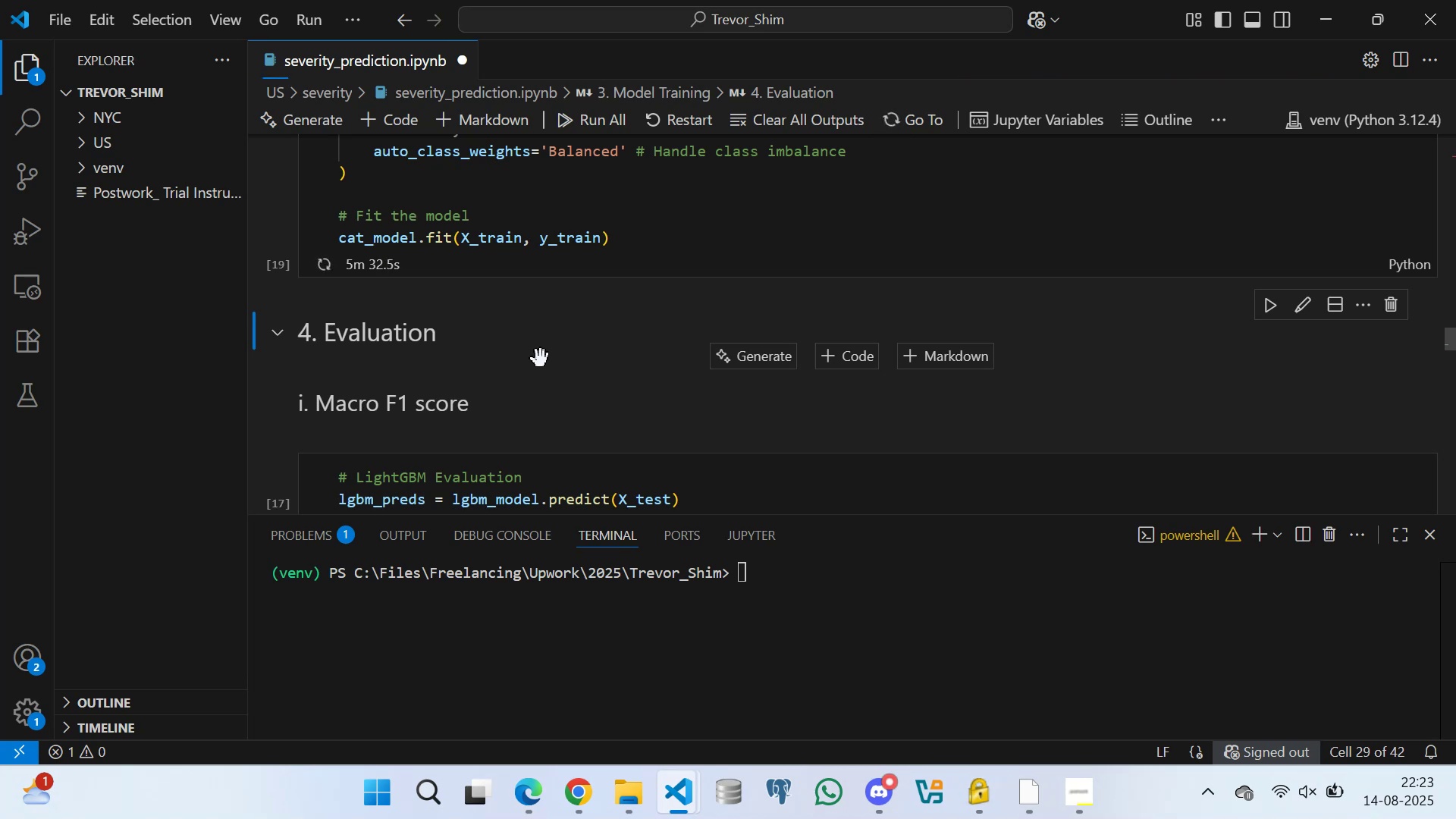 
key(Space)
 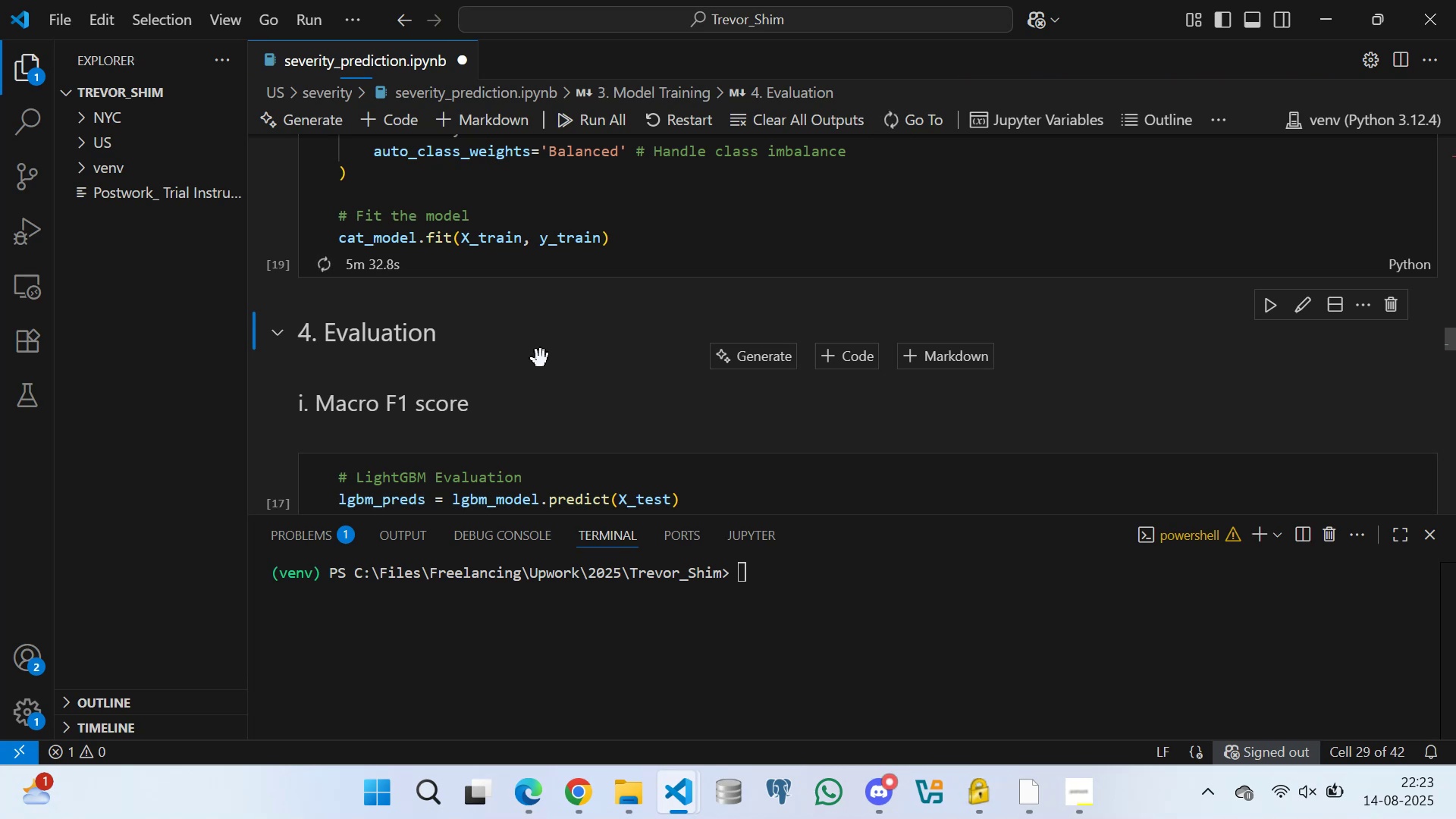 
key(Space)
 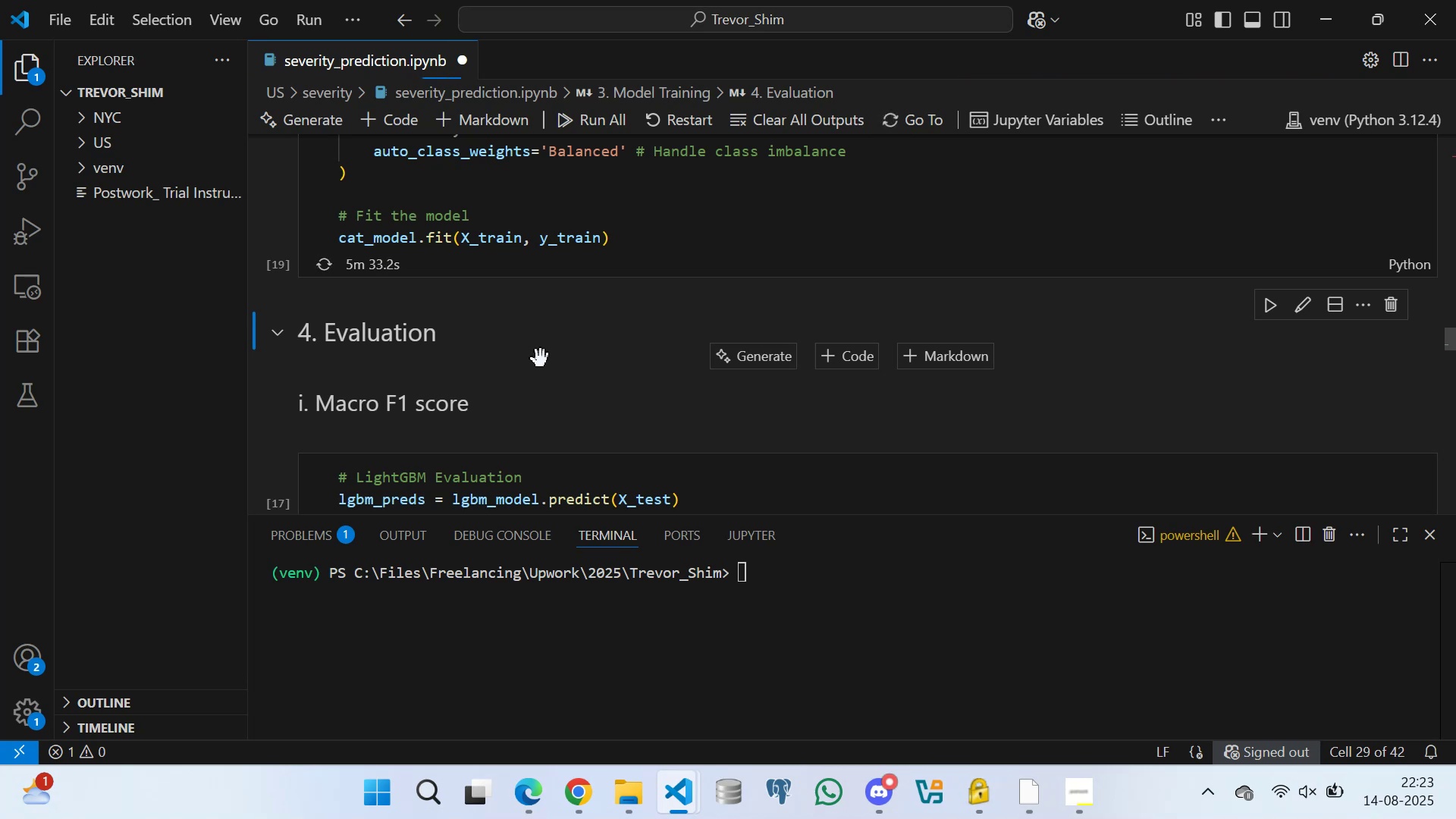 
key(Space)
 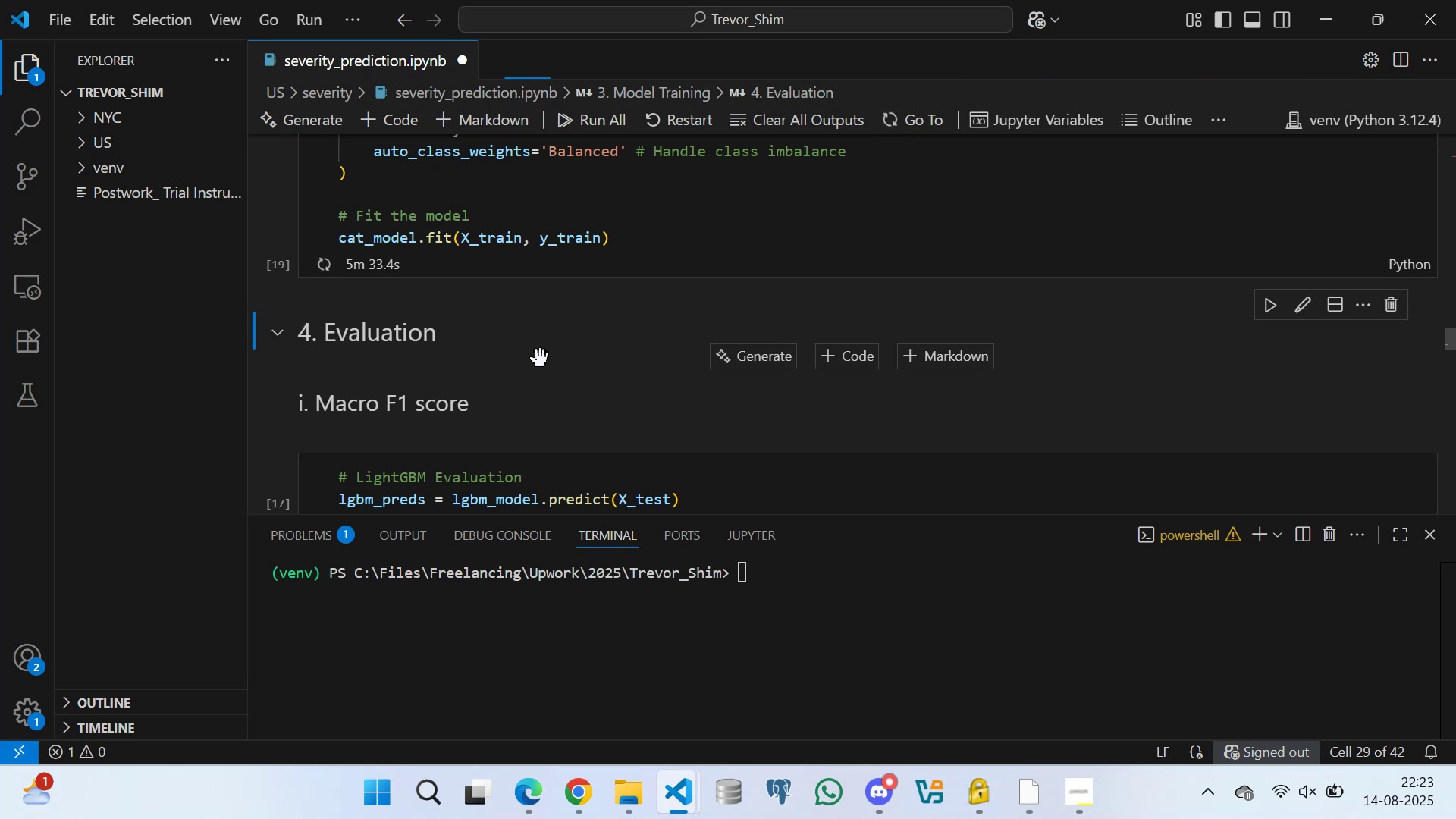 
key(Space)
 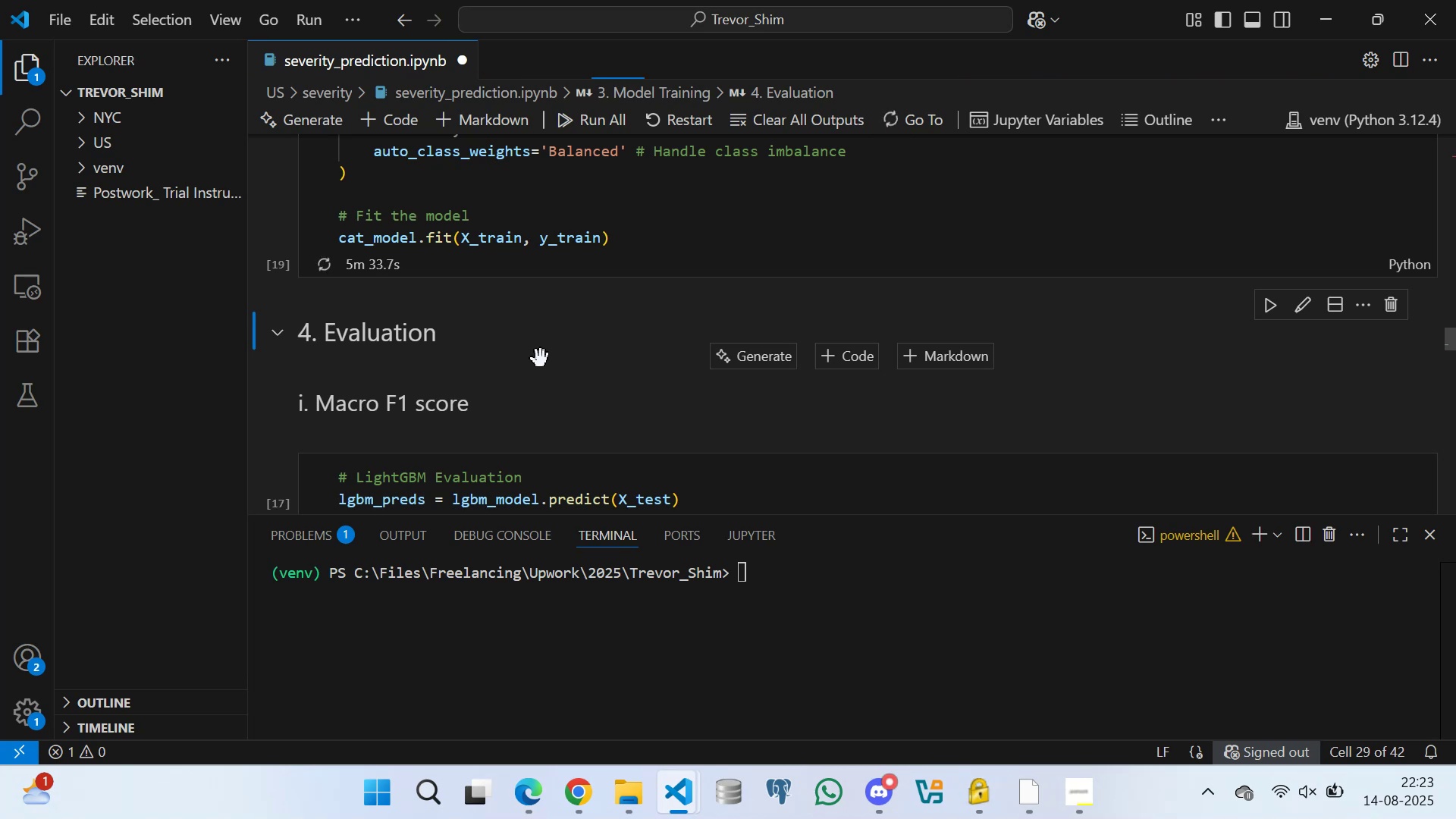 
key(Space)
 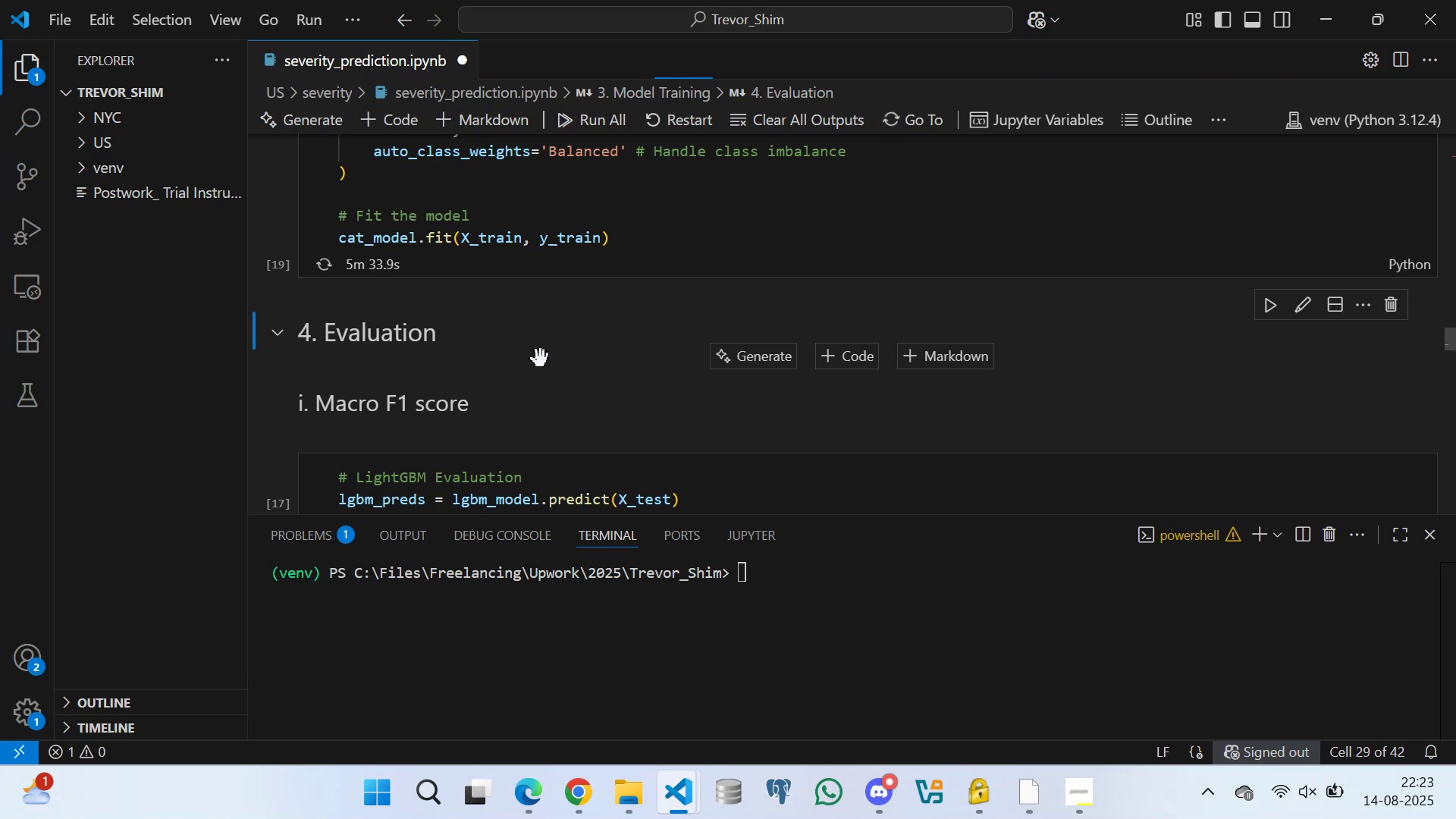 
key(Space)
 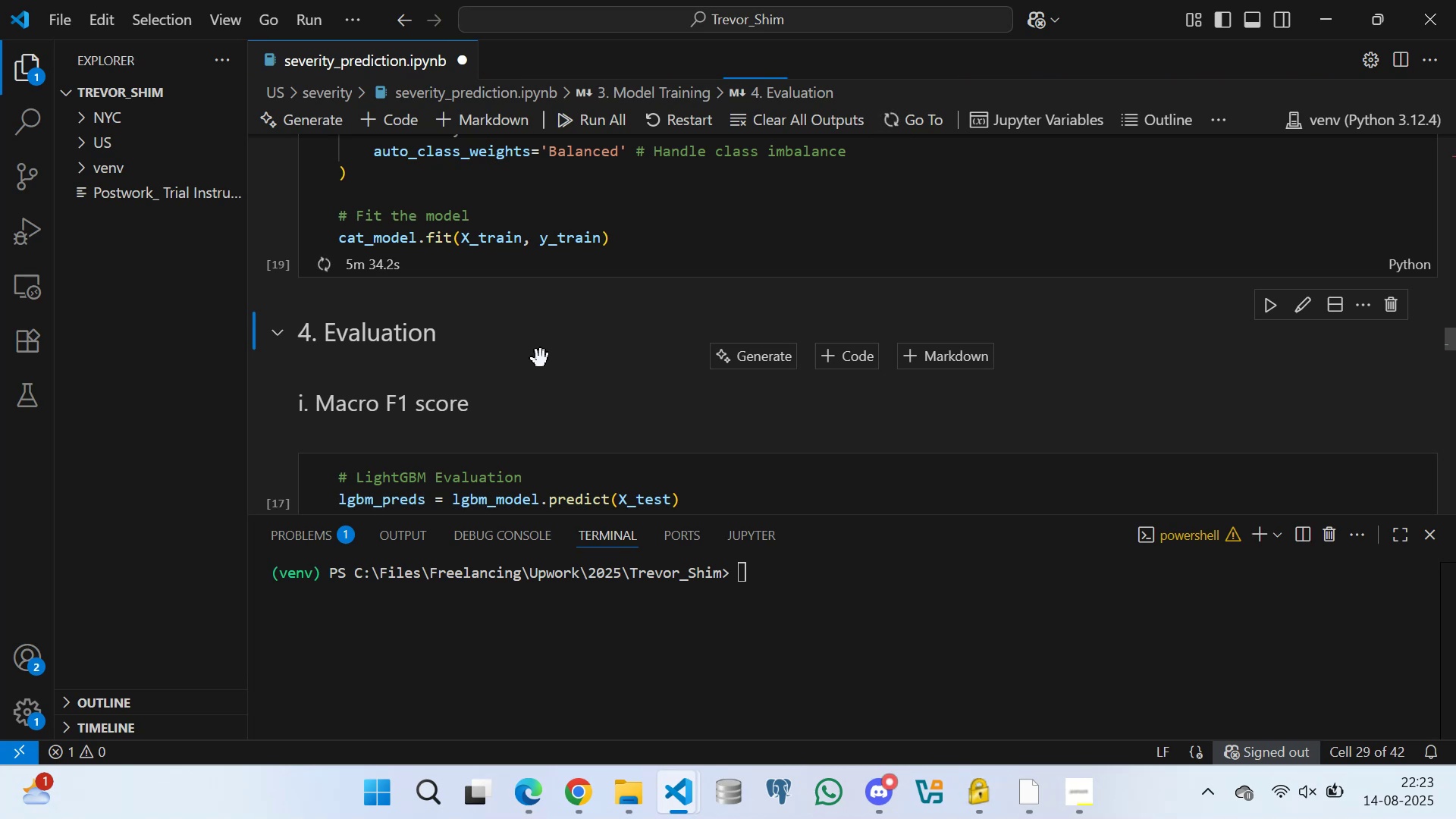 
key(Space)
 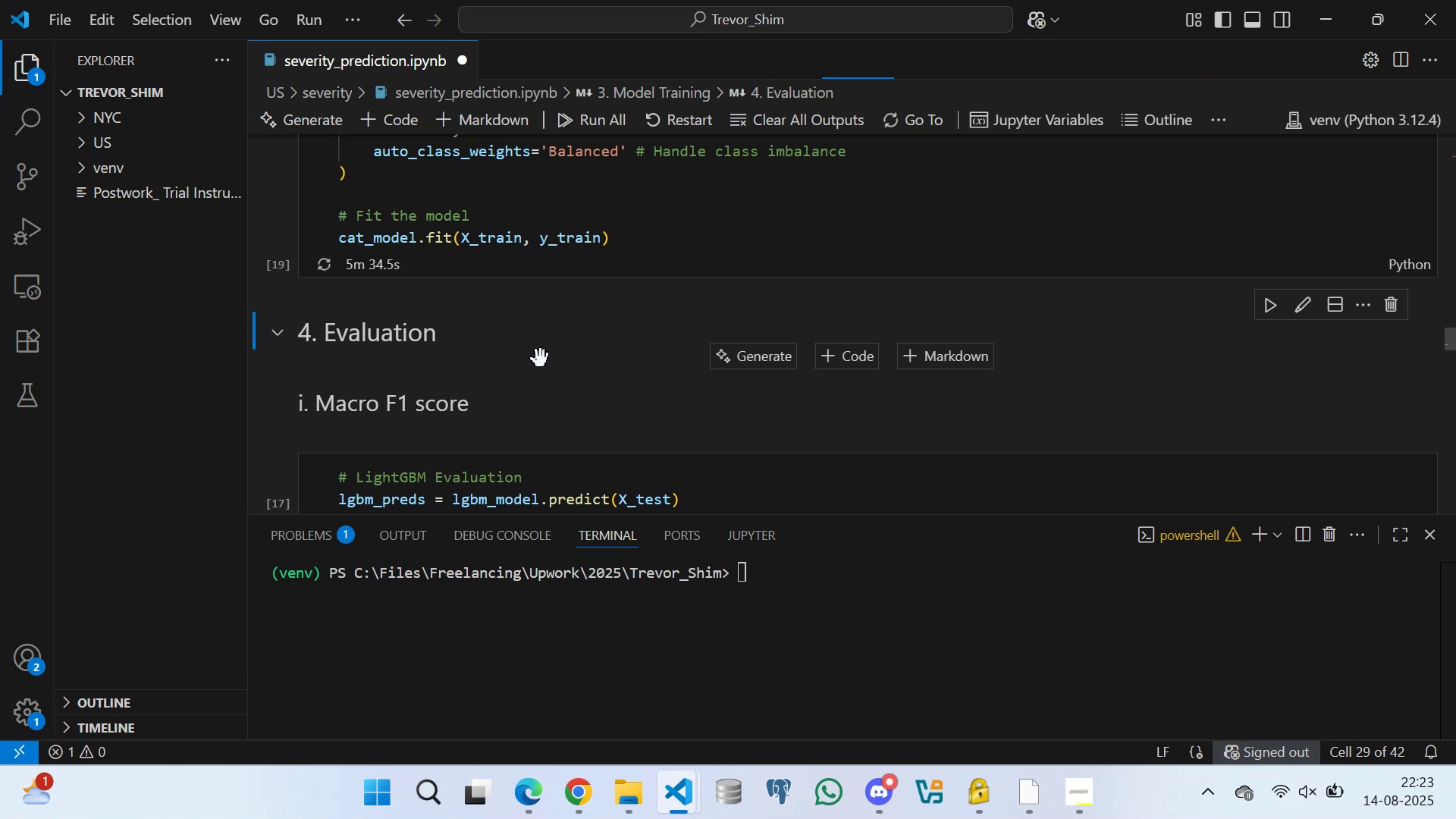 
key(Space)
 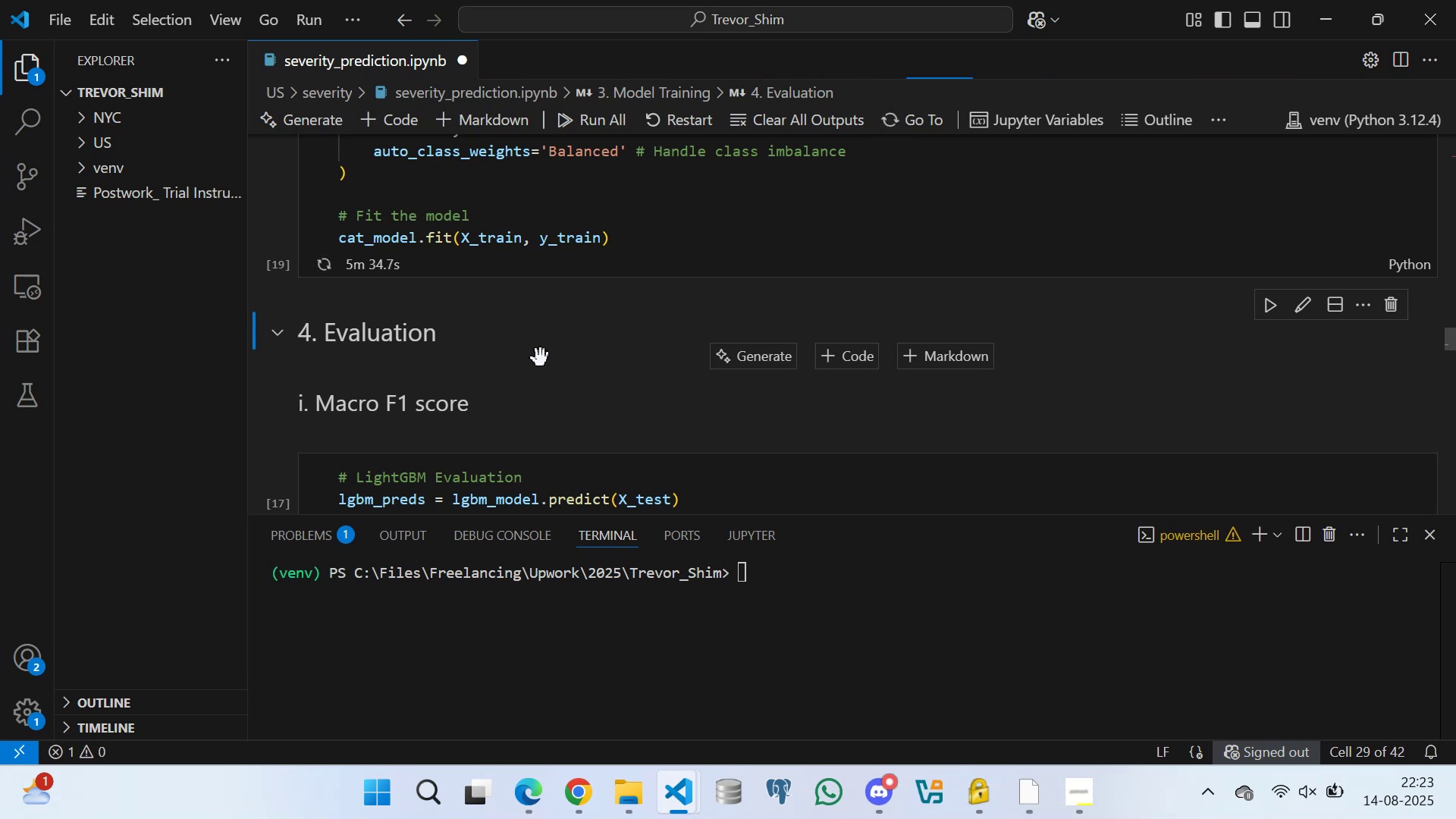 
key(Space)
 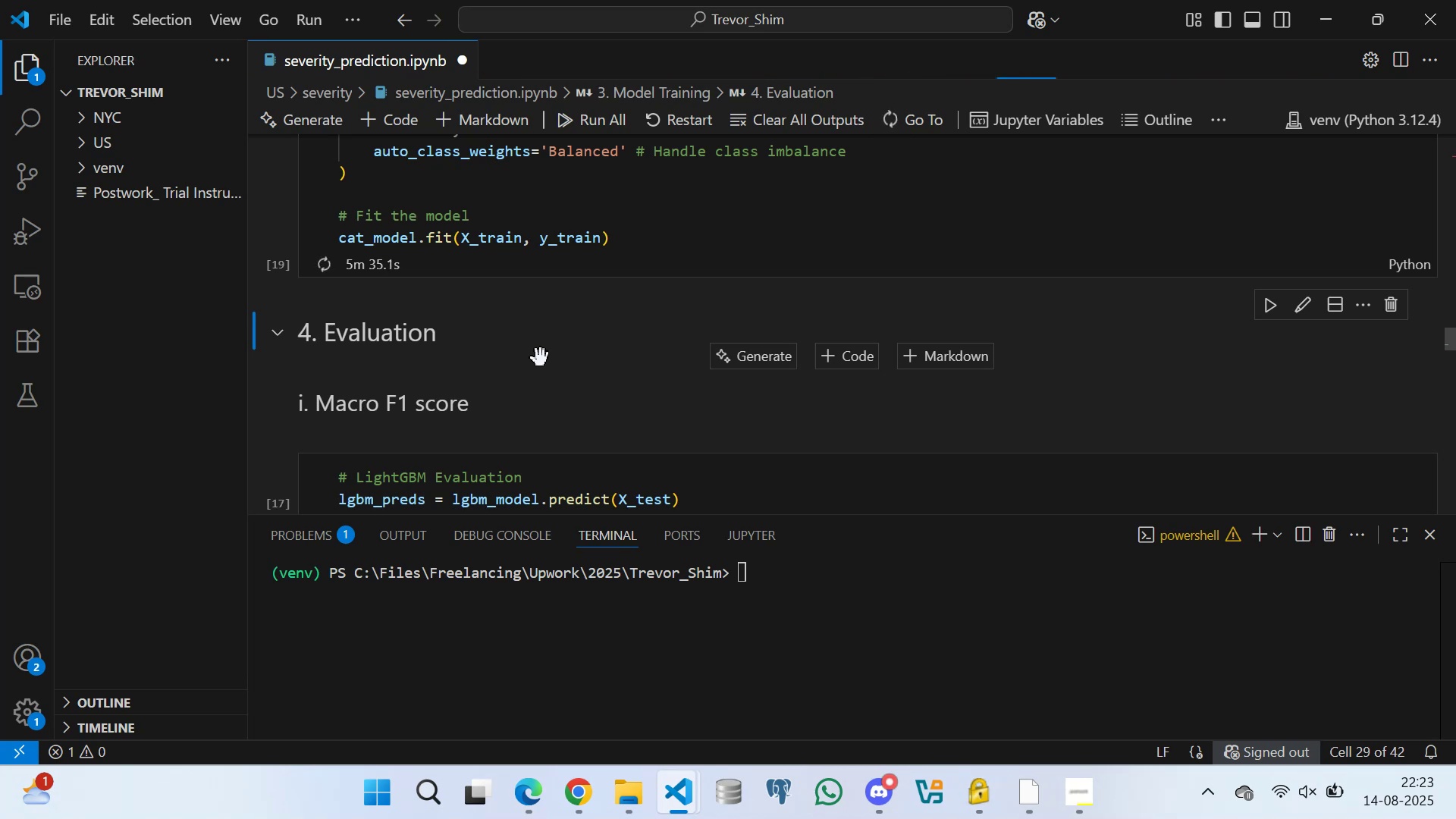 
hold_key(key=Space, duration=0.38)
 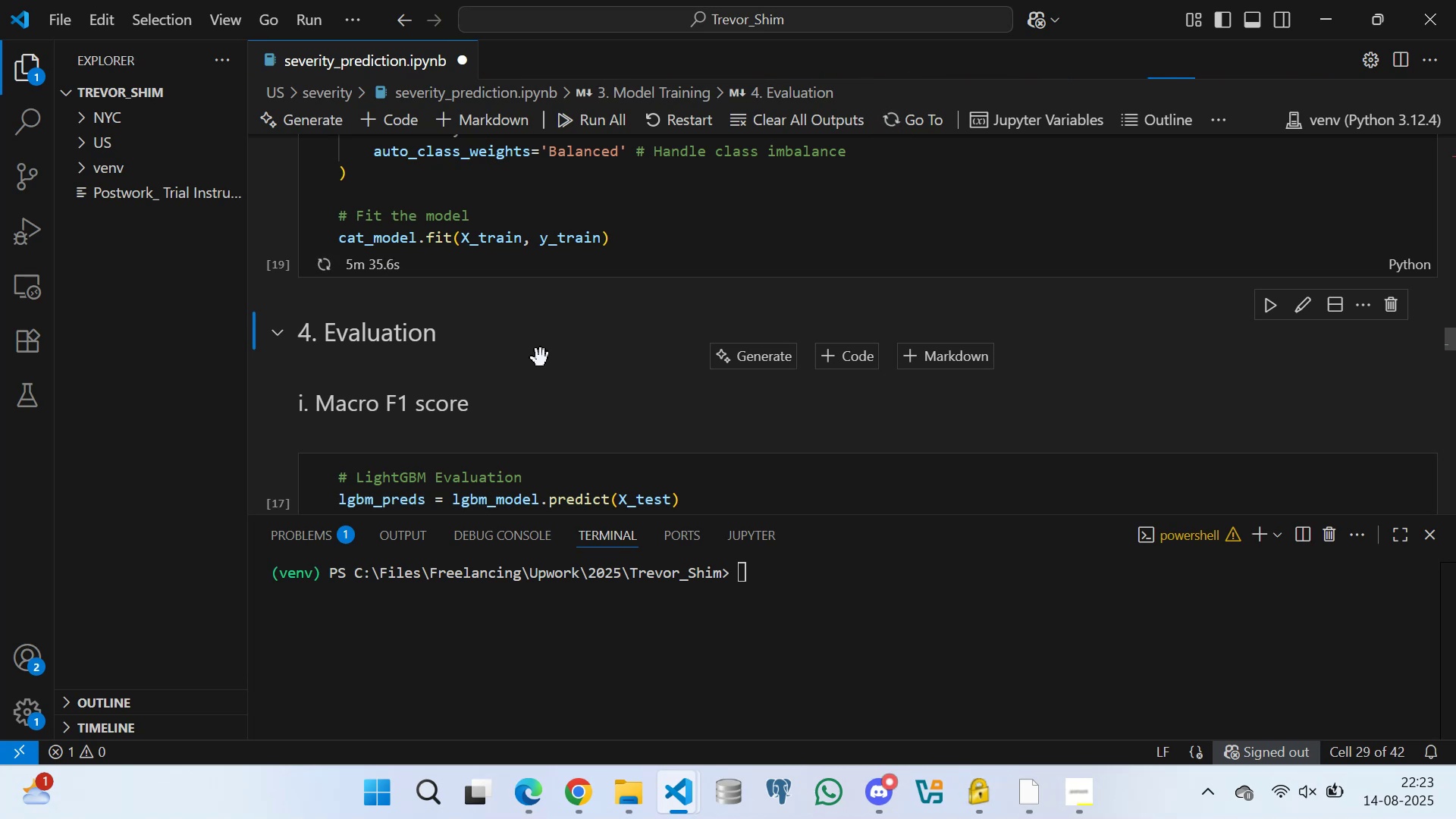 
hold_key(key=Space, duration=0.69)
 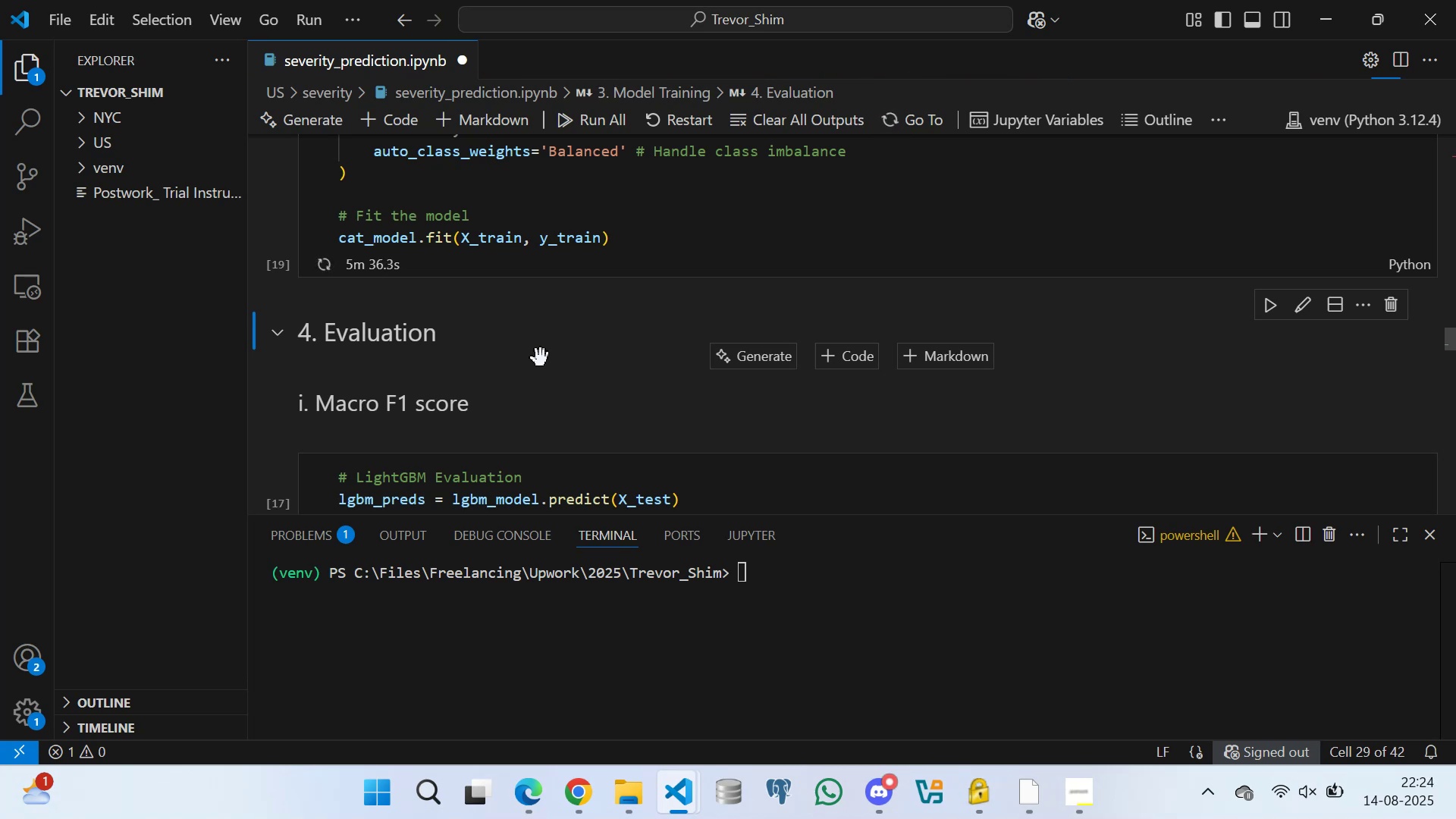 
key(Space)
 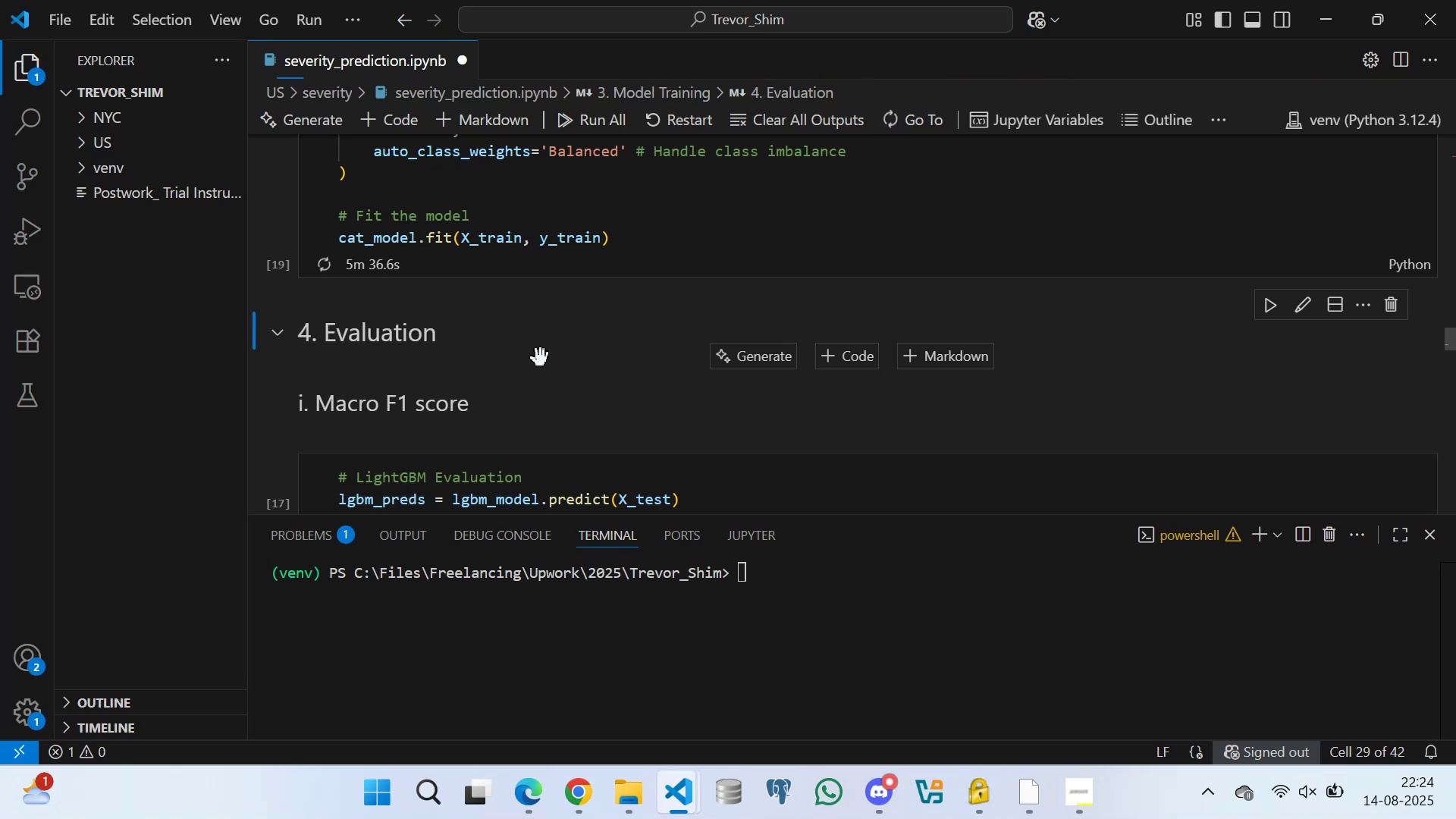 
key(Space)
 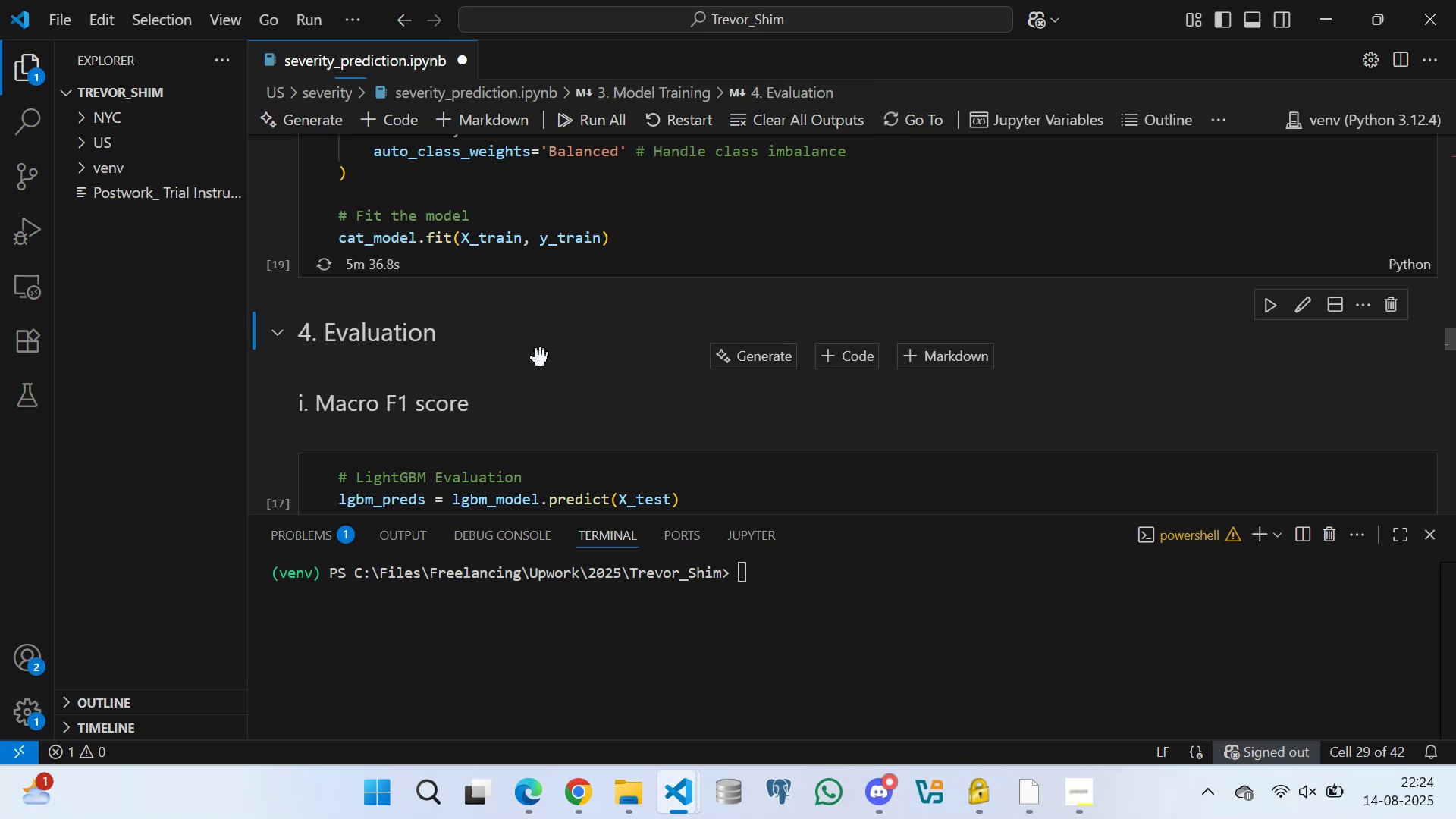 
key(Space)
 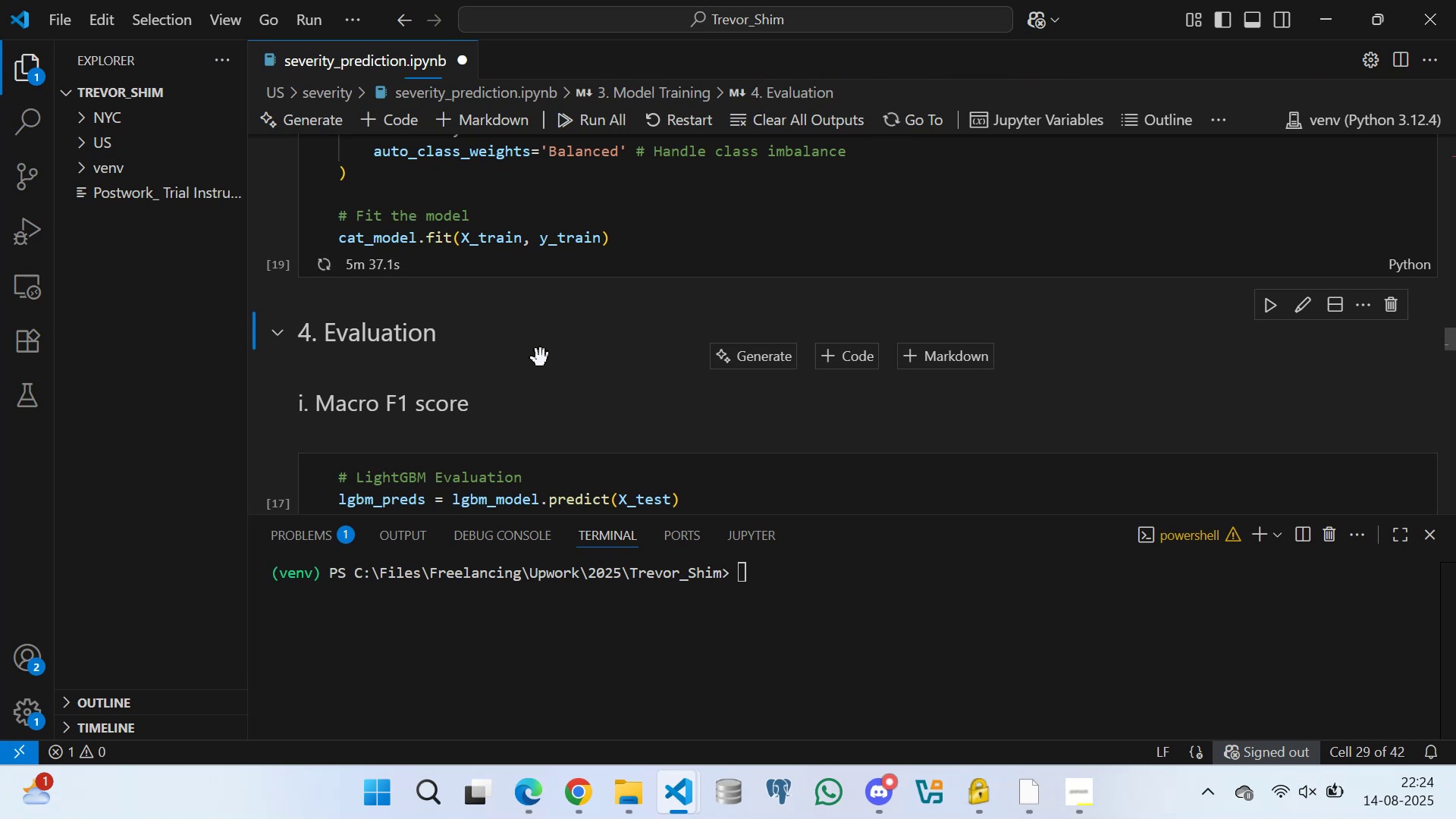 
key(Space)
 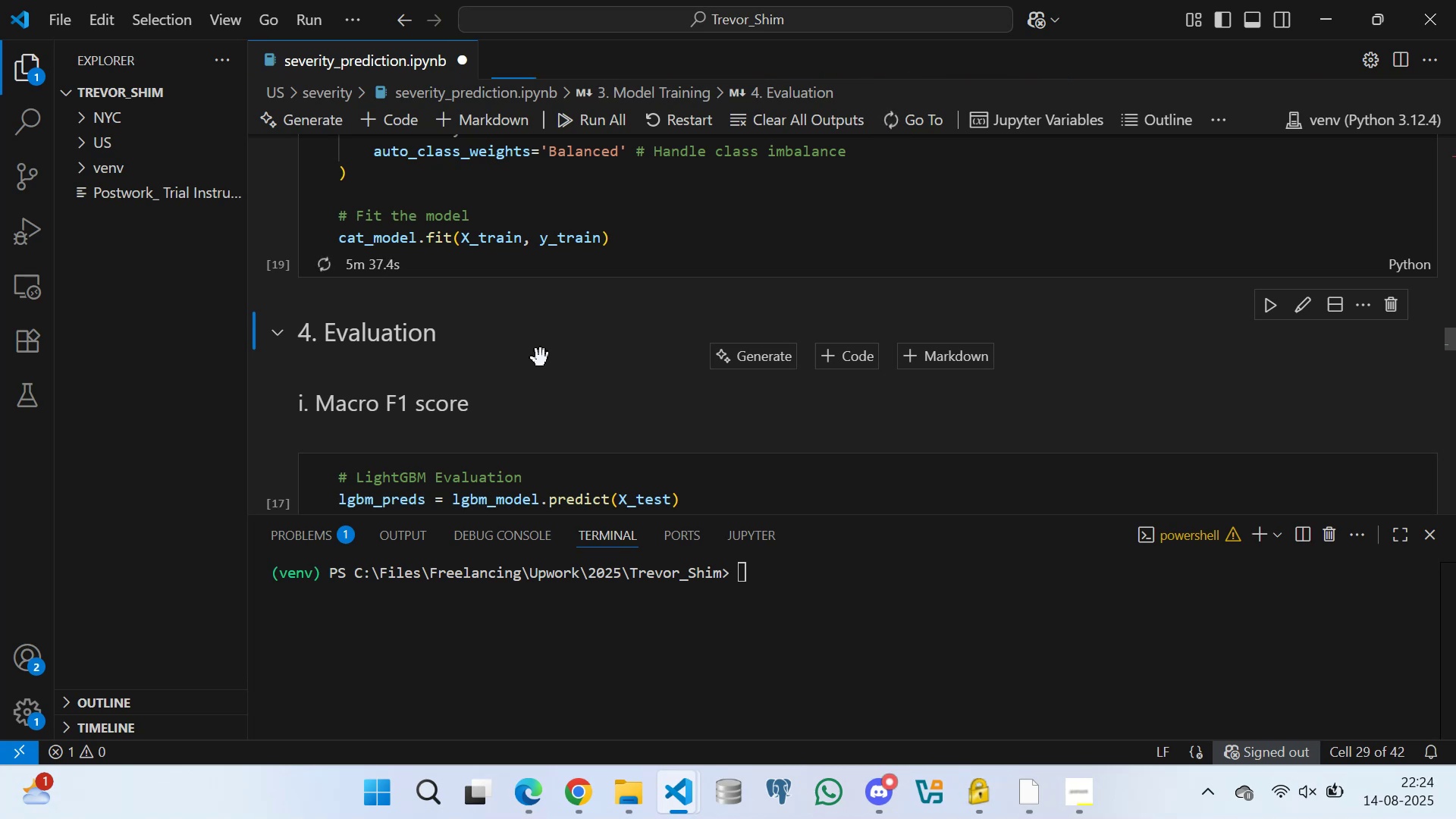 
key(Space)
 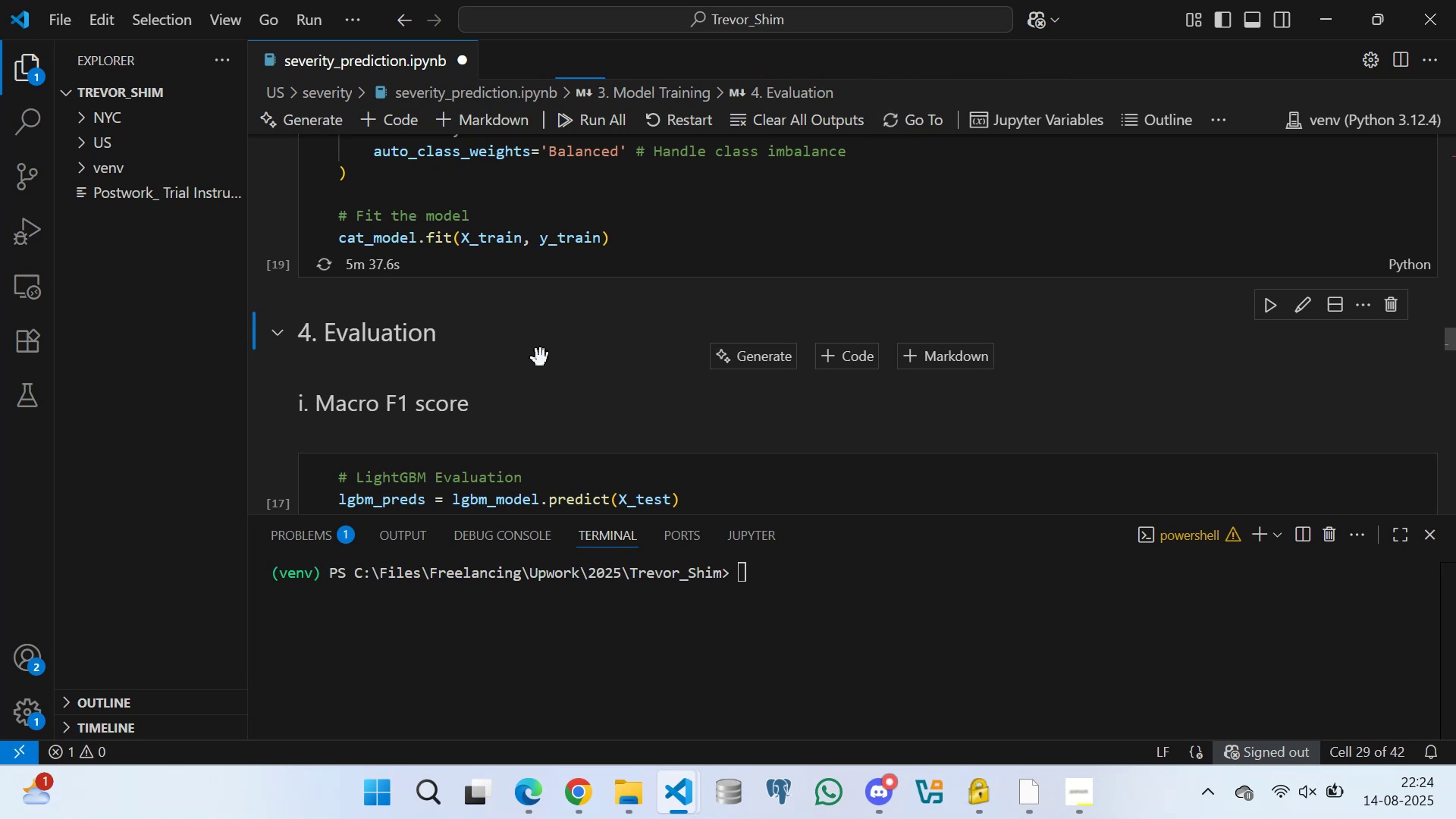 
key(Space)
 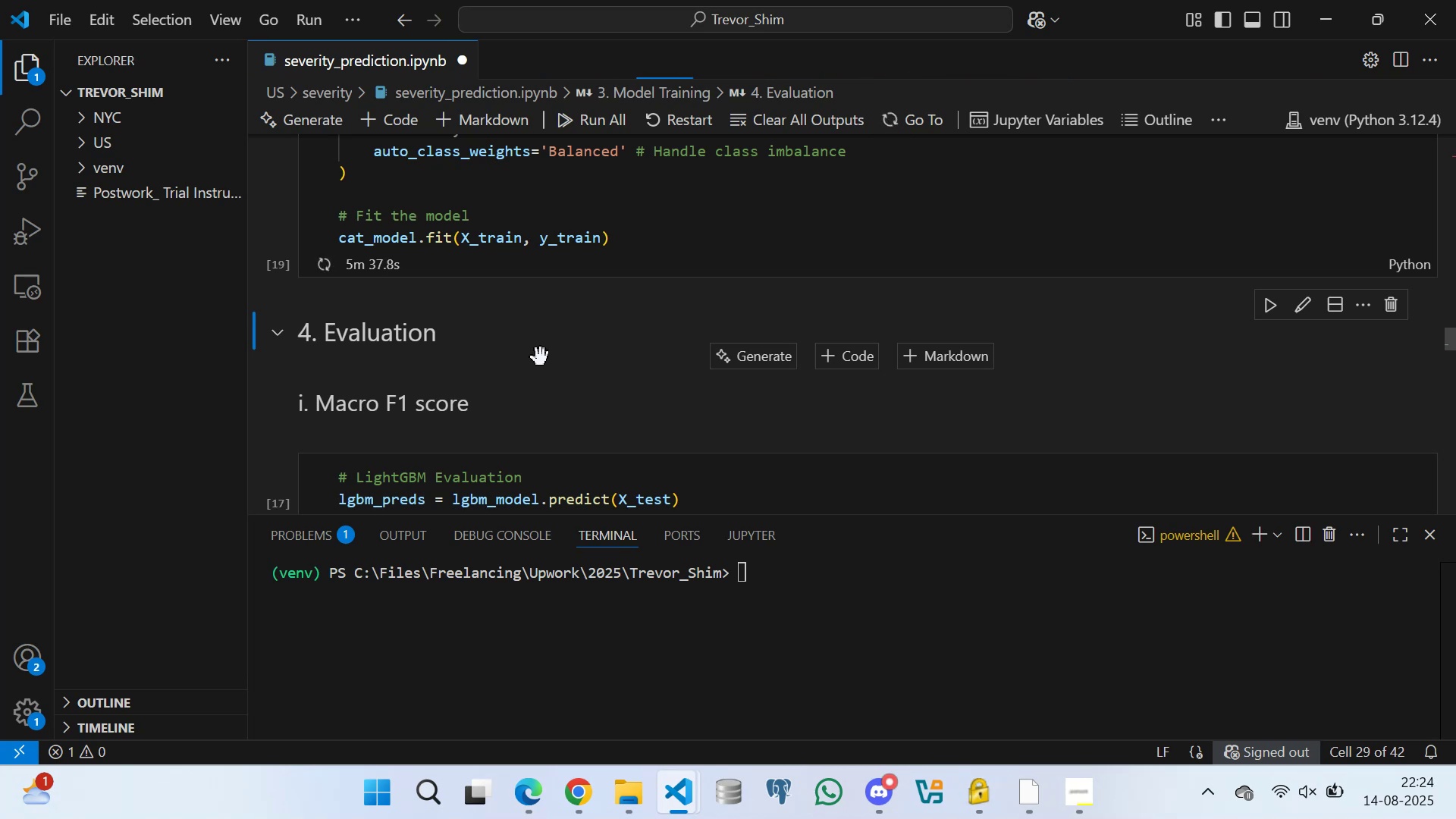 
key(Space)
 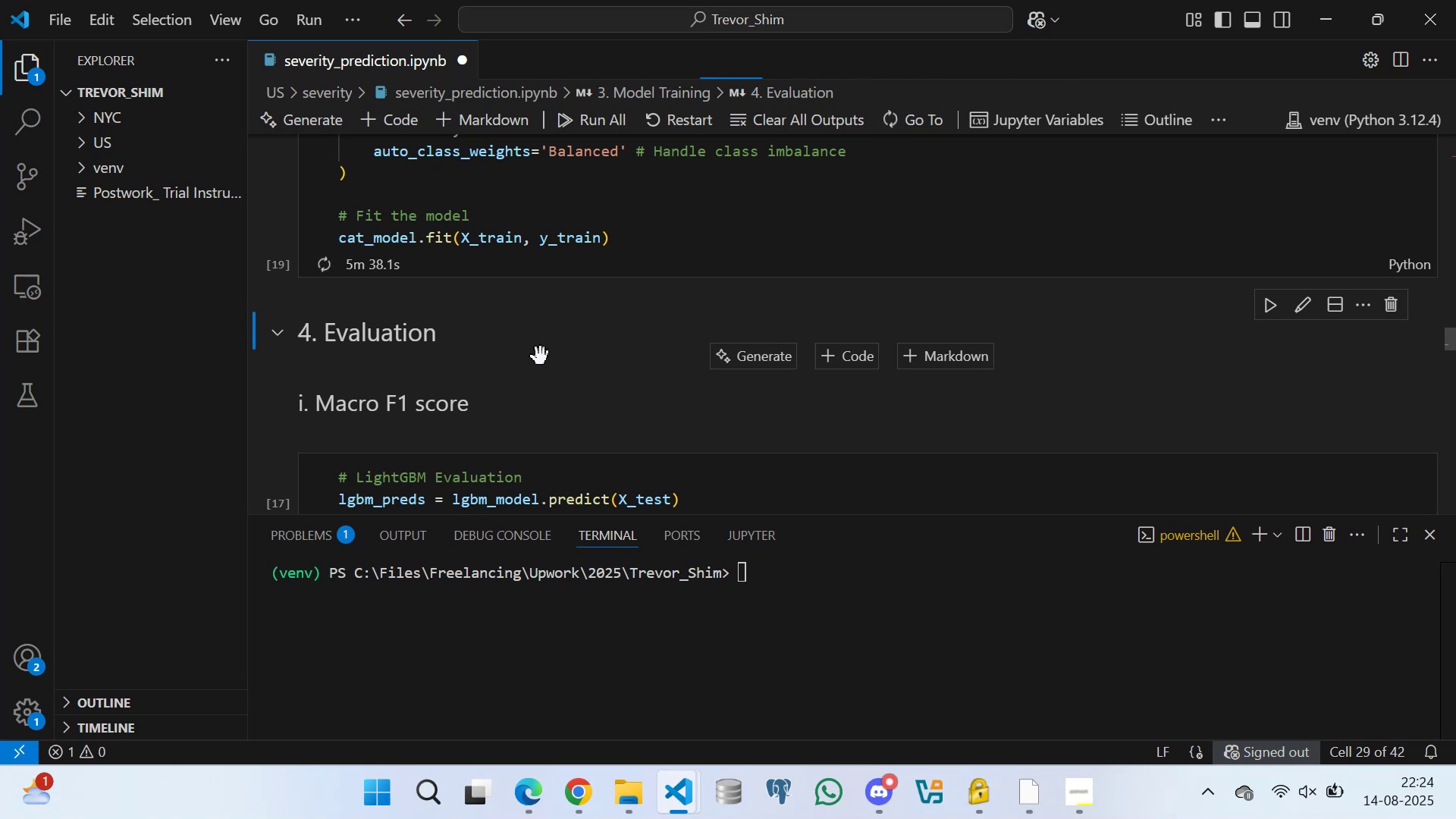 
key(Space)
 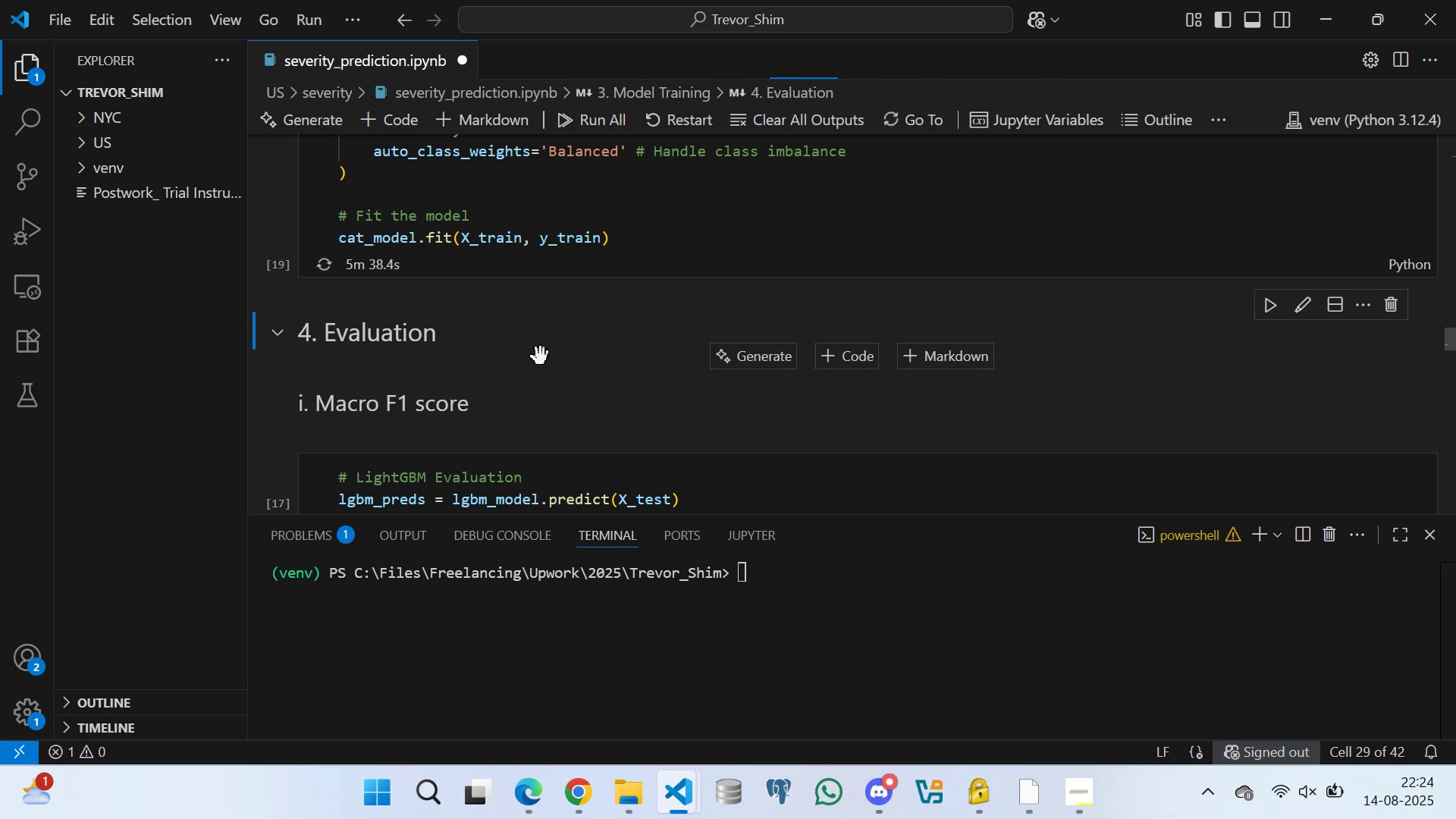 
key(Space)
 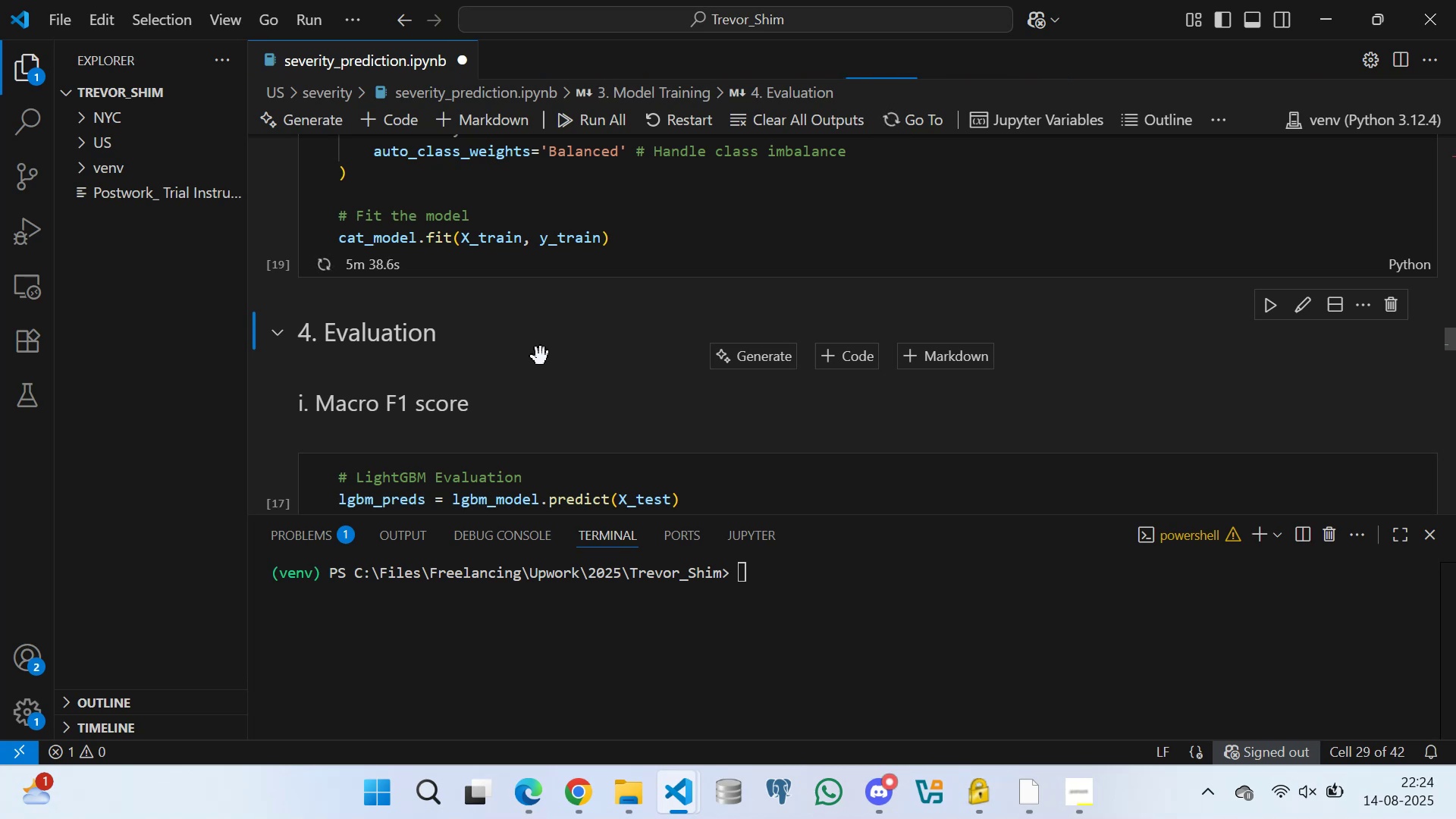 
hold_key(key=Space, duration=0.35)
 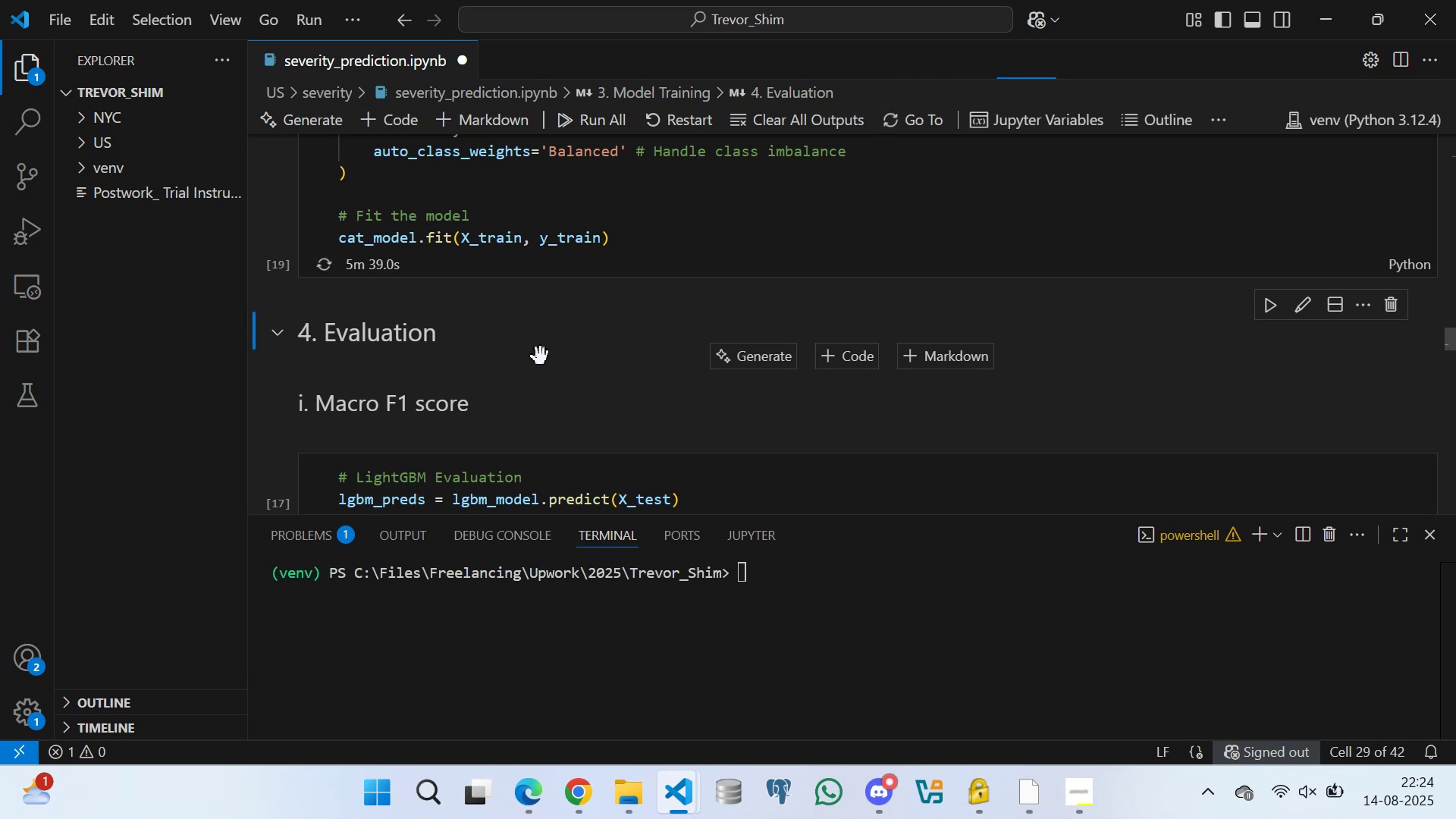 
key(Space)
 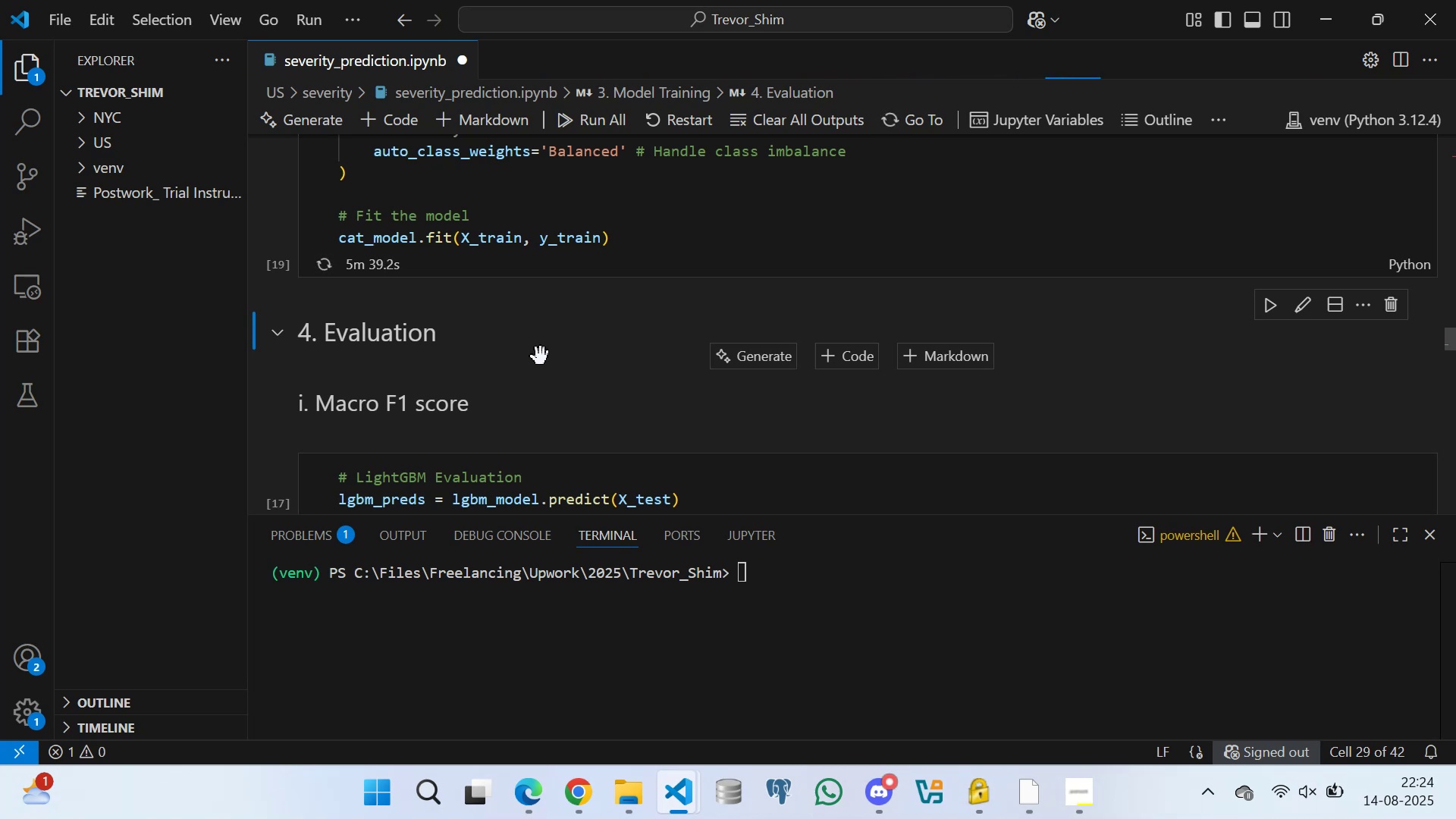 
key(Space)
 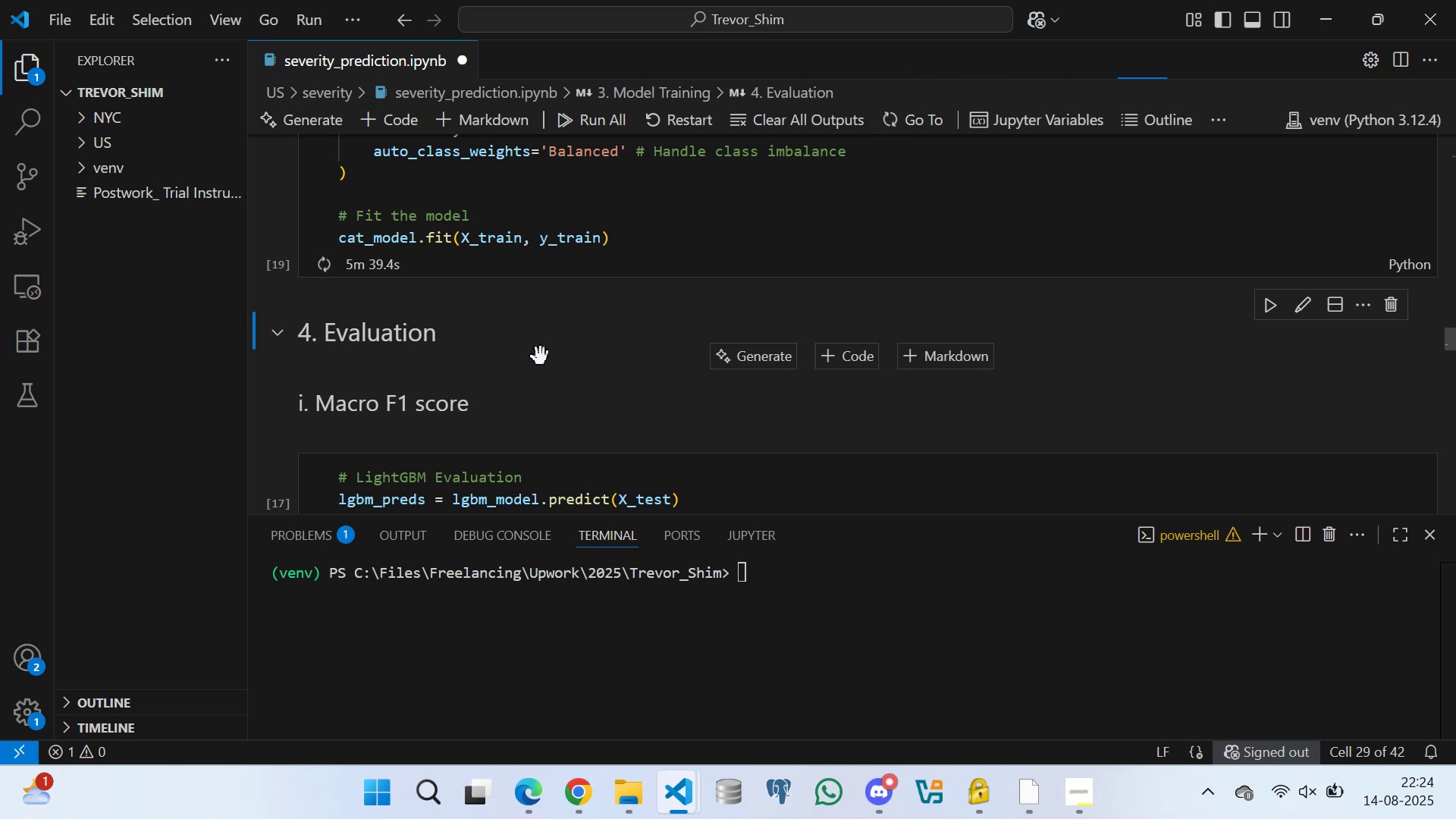 
key(Space)
 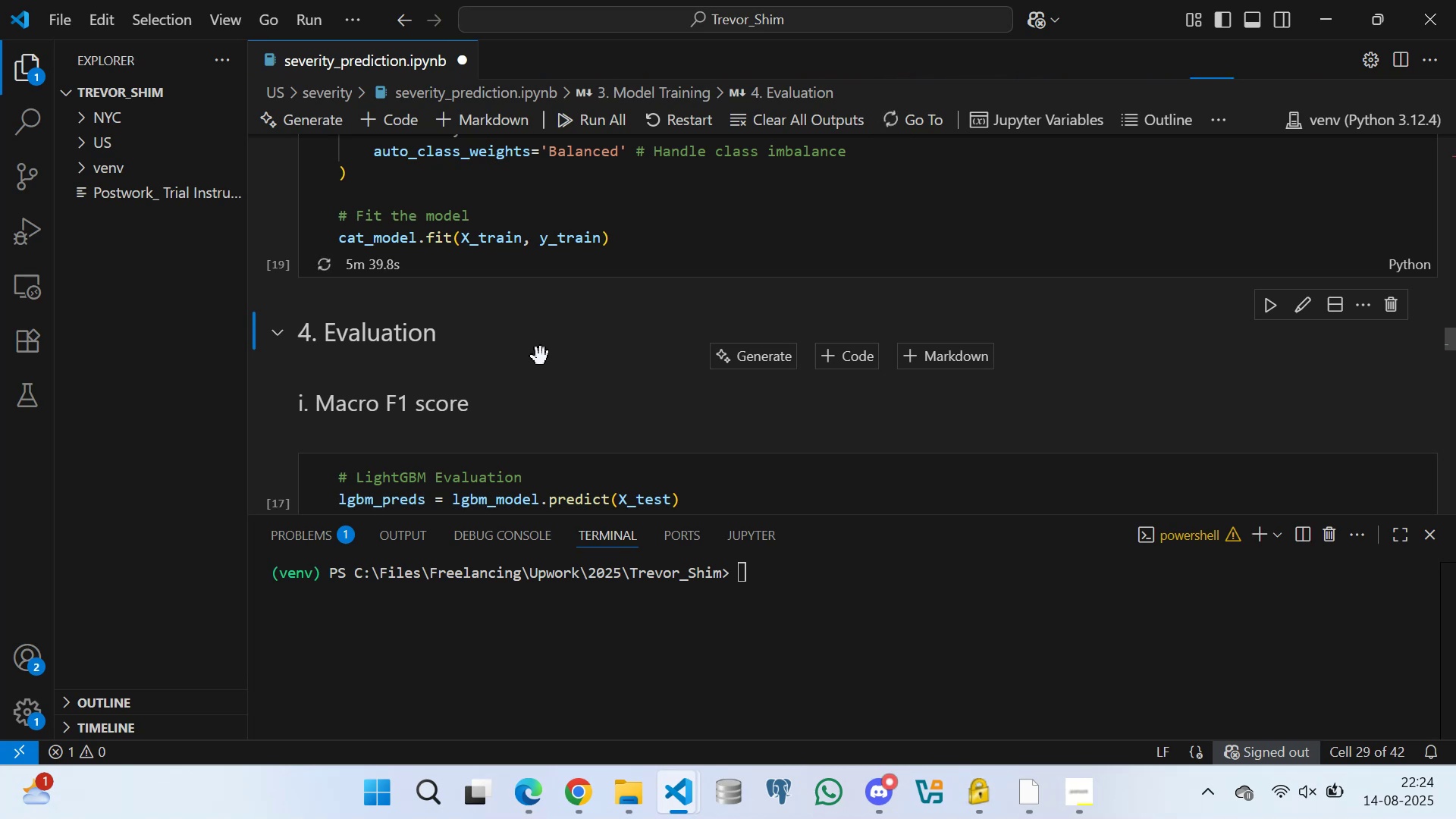 
key(Space)
 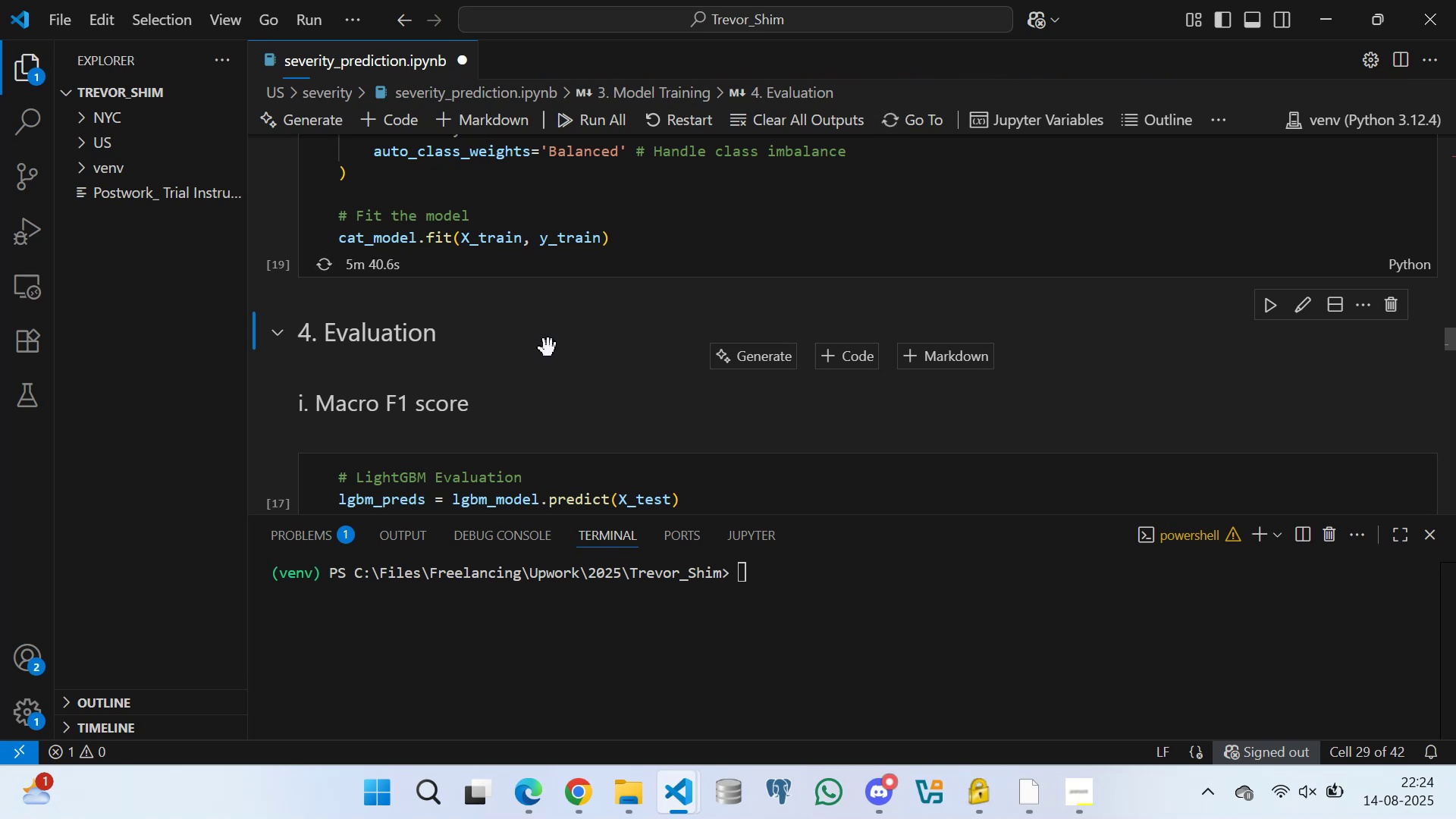 
scroll: coordinate [555, 283], scroll_direction: up, amount: 2.0
 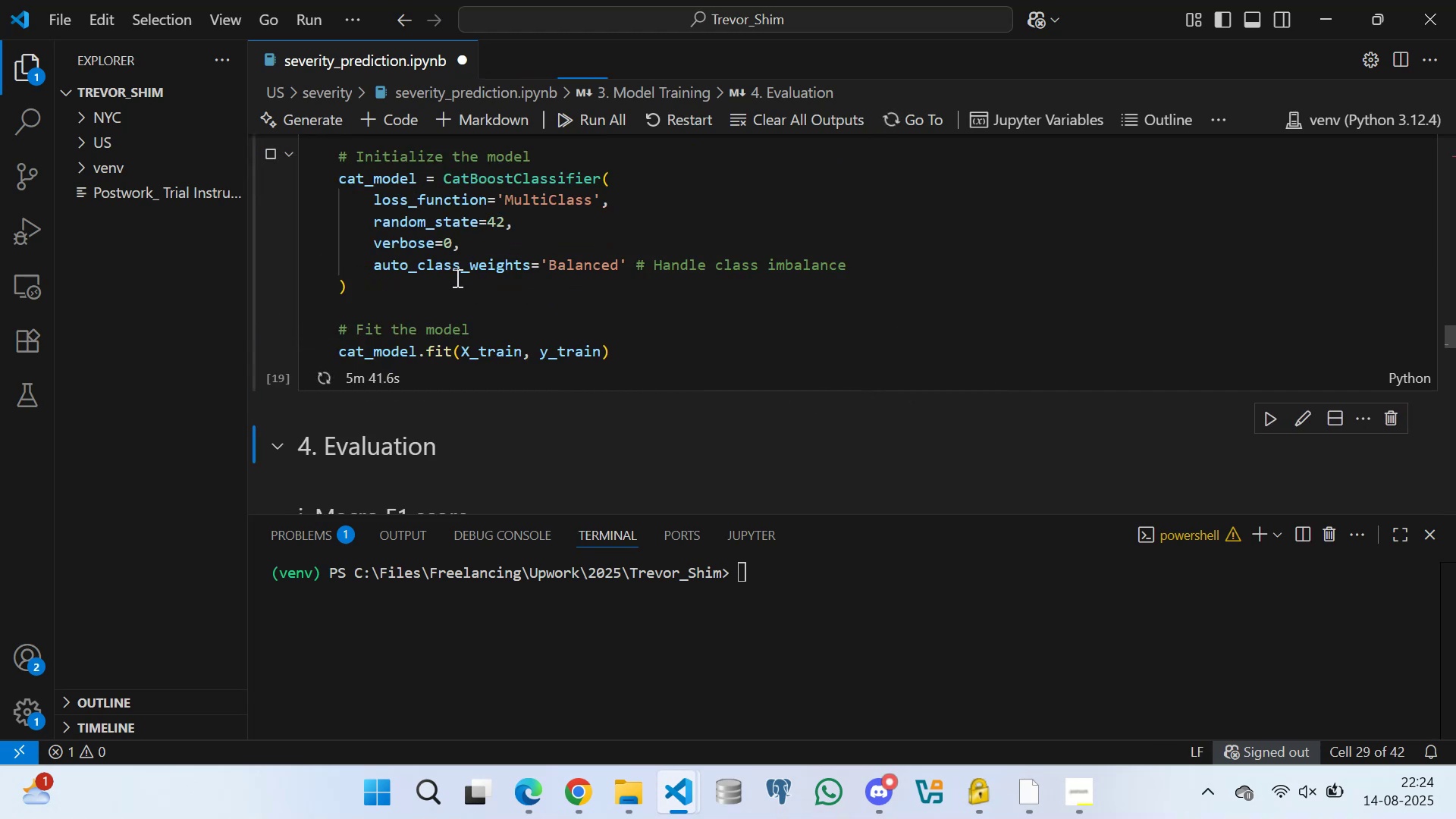 
left_click([453, 280])
 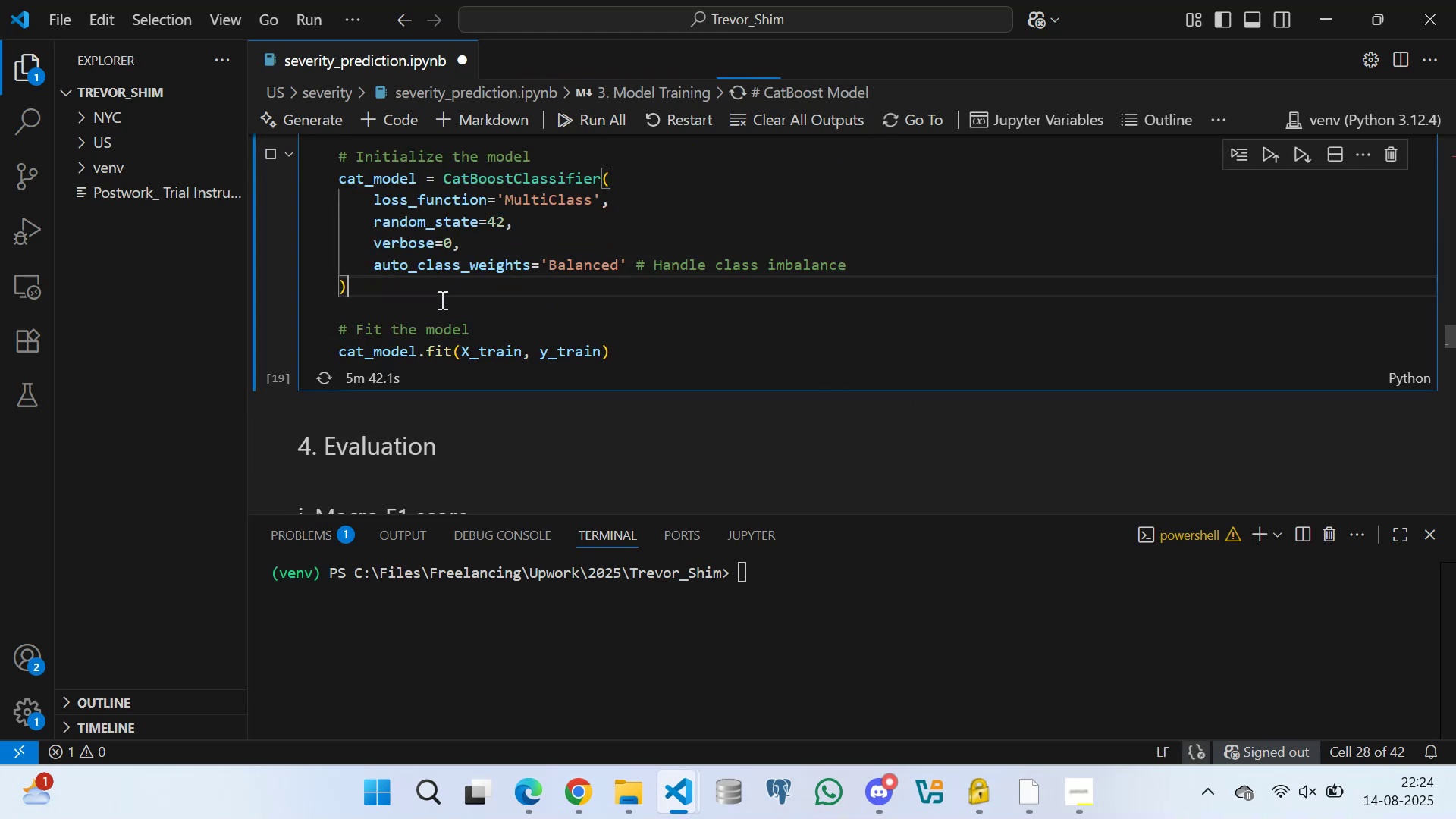 
left_click([441, 300])
 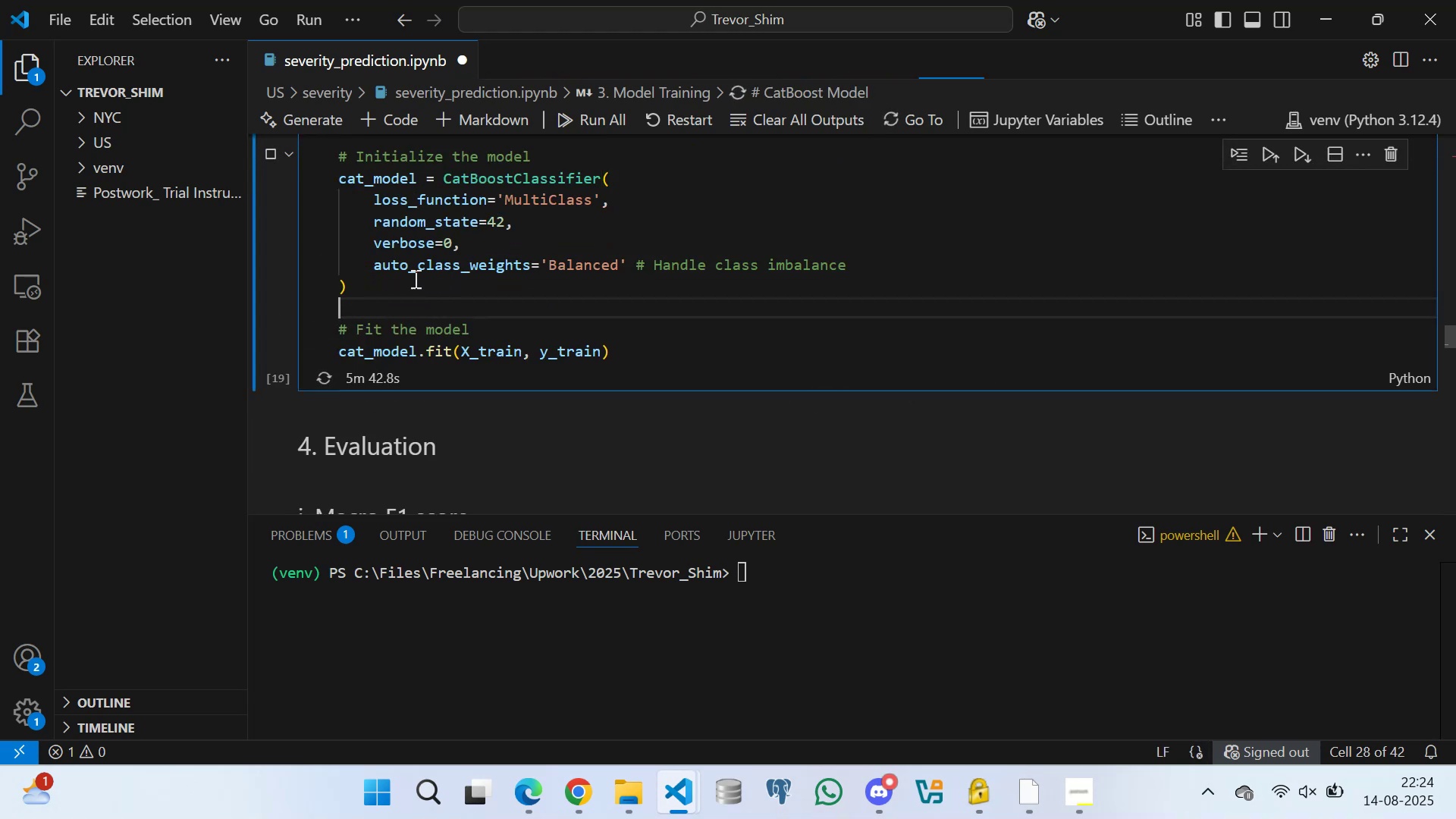 
left_click([413, 275])
 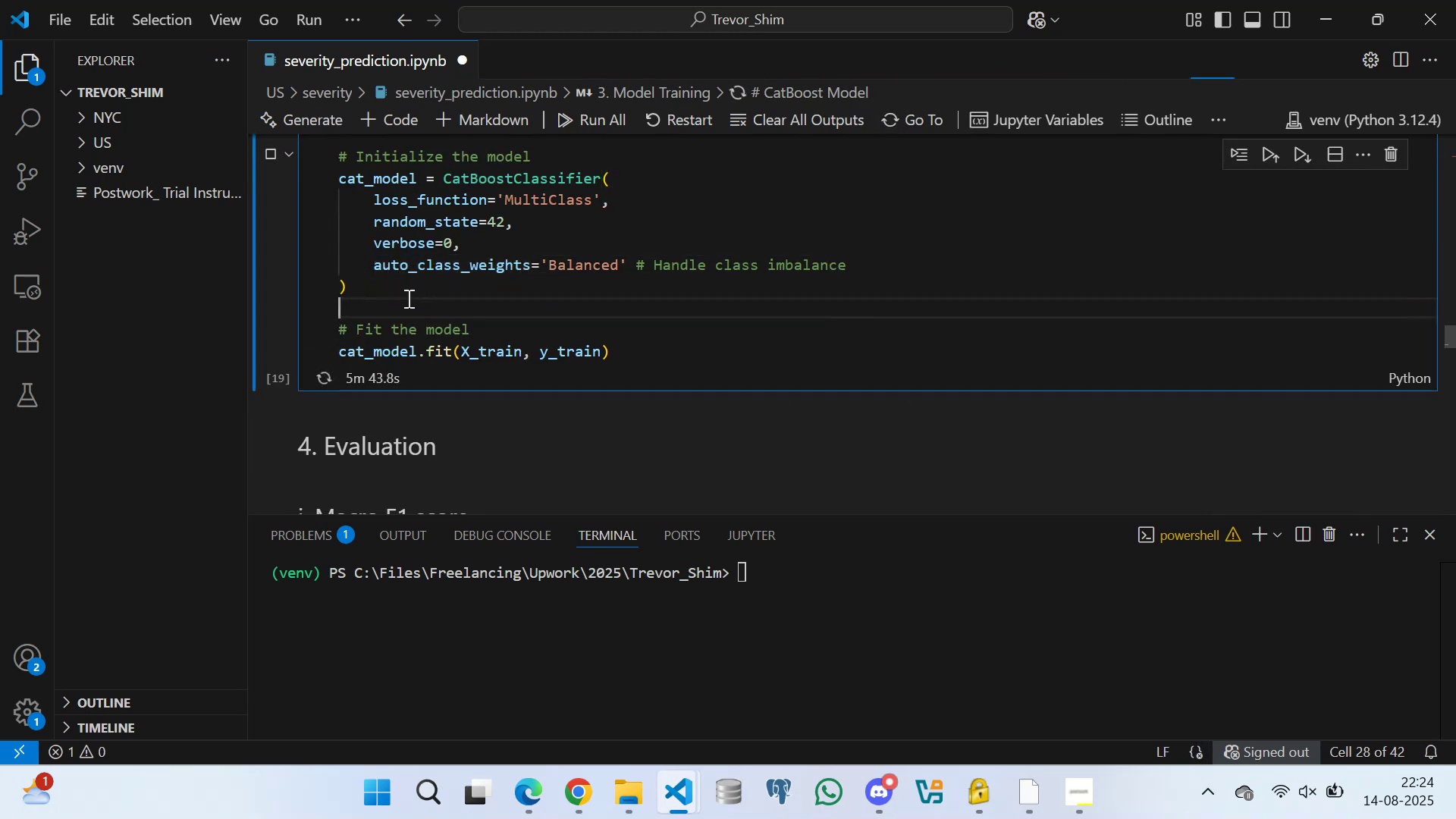 
double_click([402, 282])
 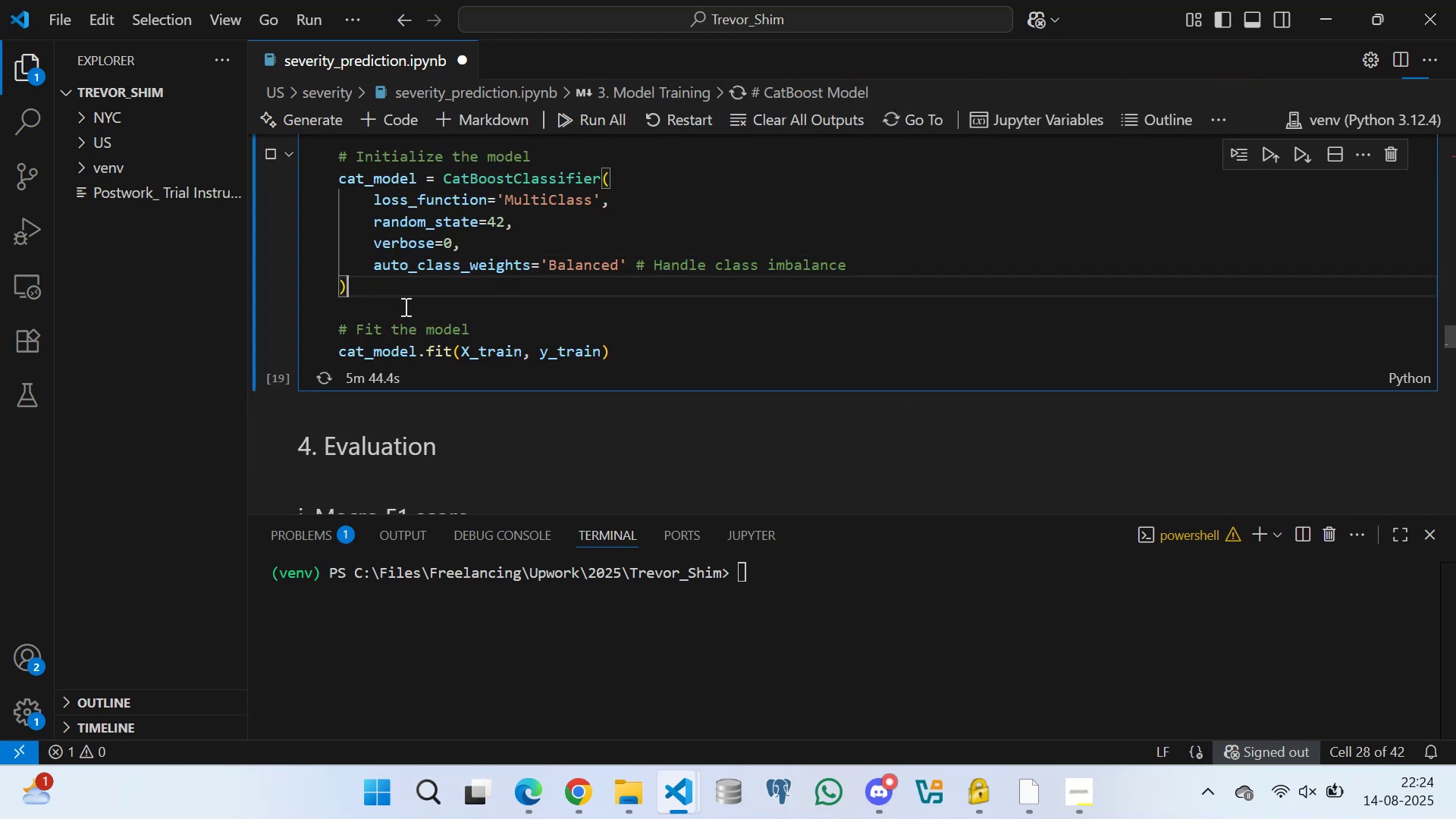 
left_click([404, 306])
 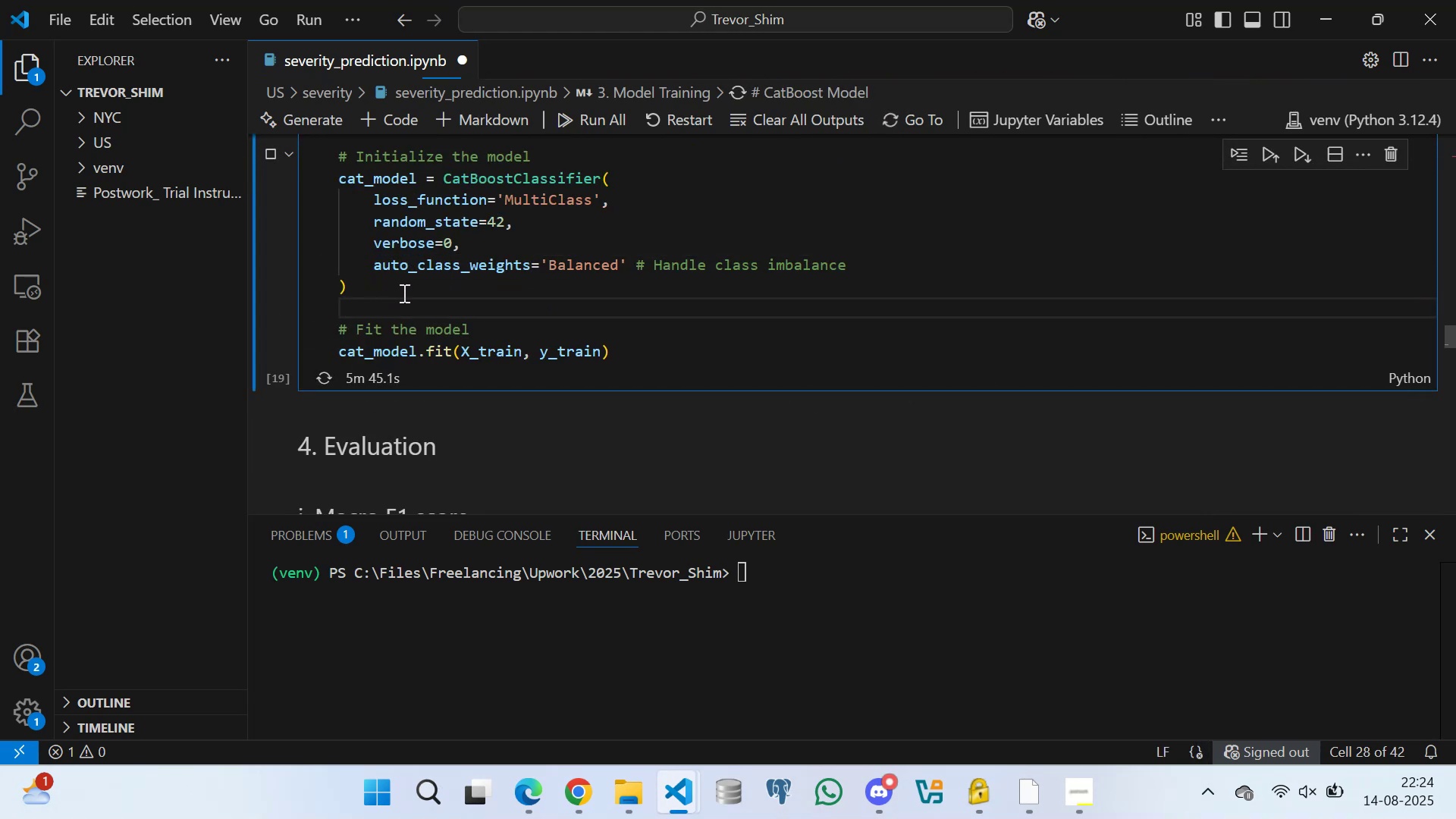 
left_click([403, 292])
 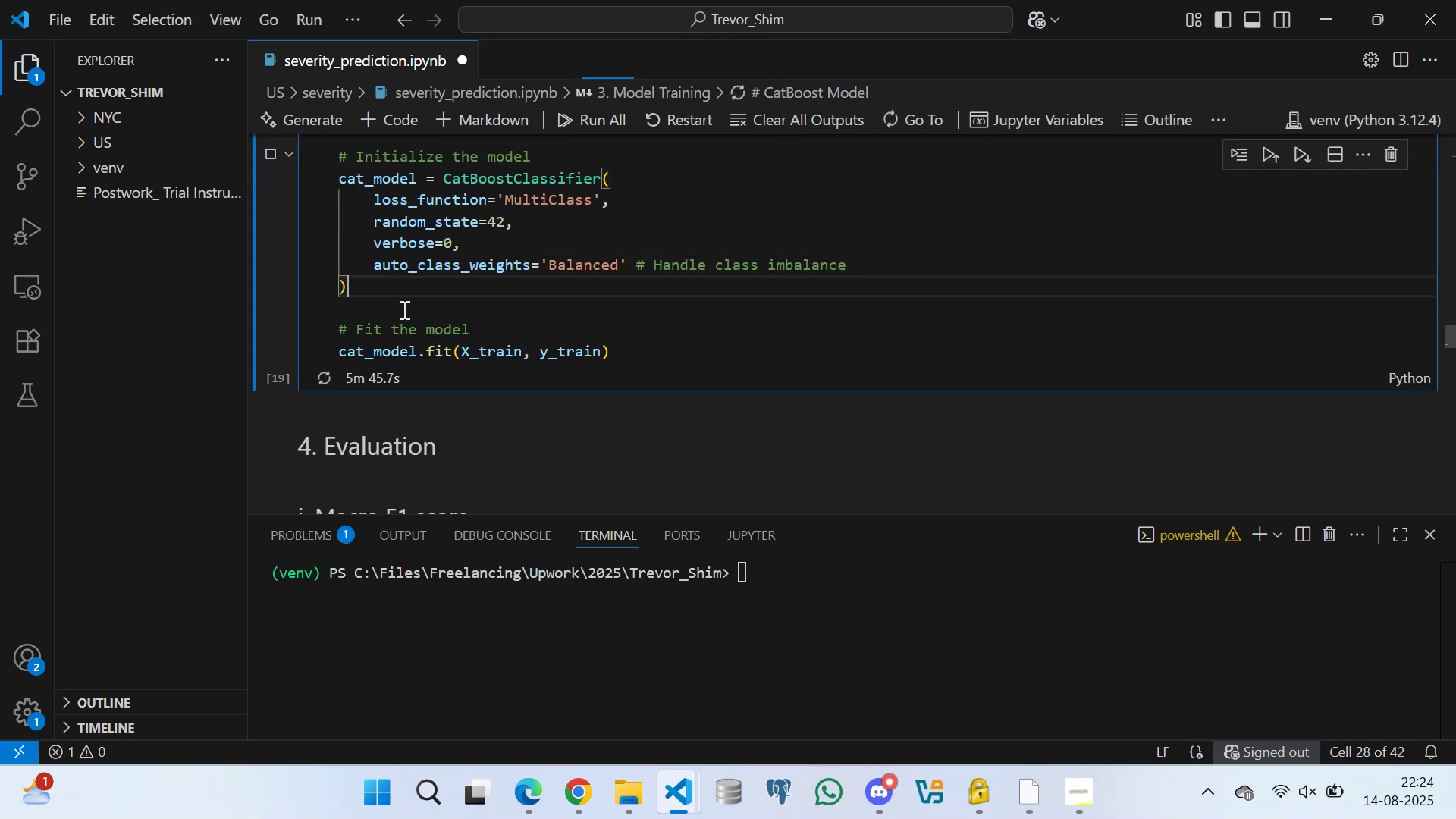 
left_click([403, 311])
 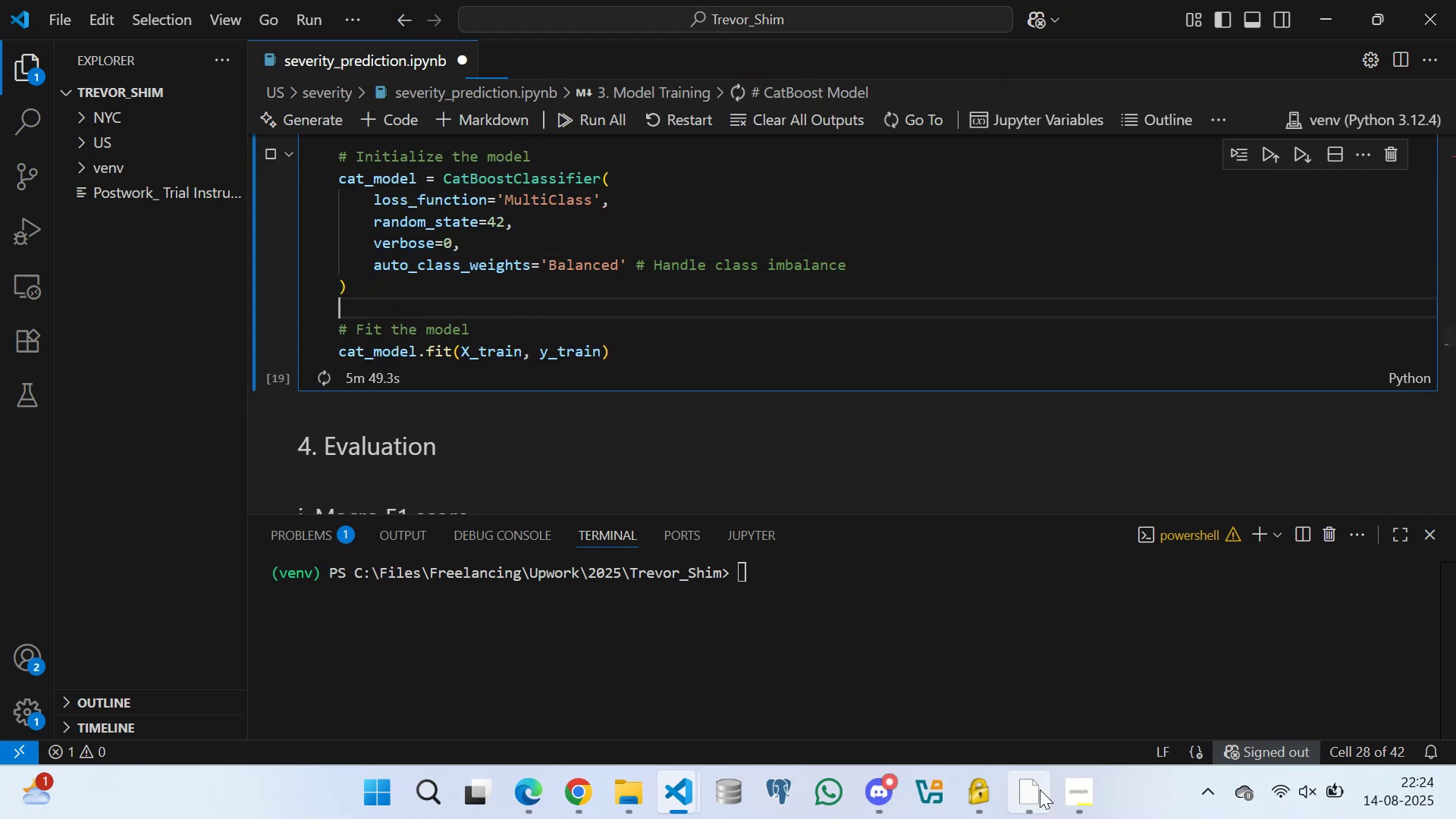 
left_click([1028, 793])
 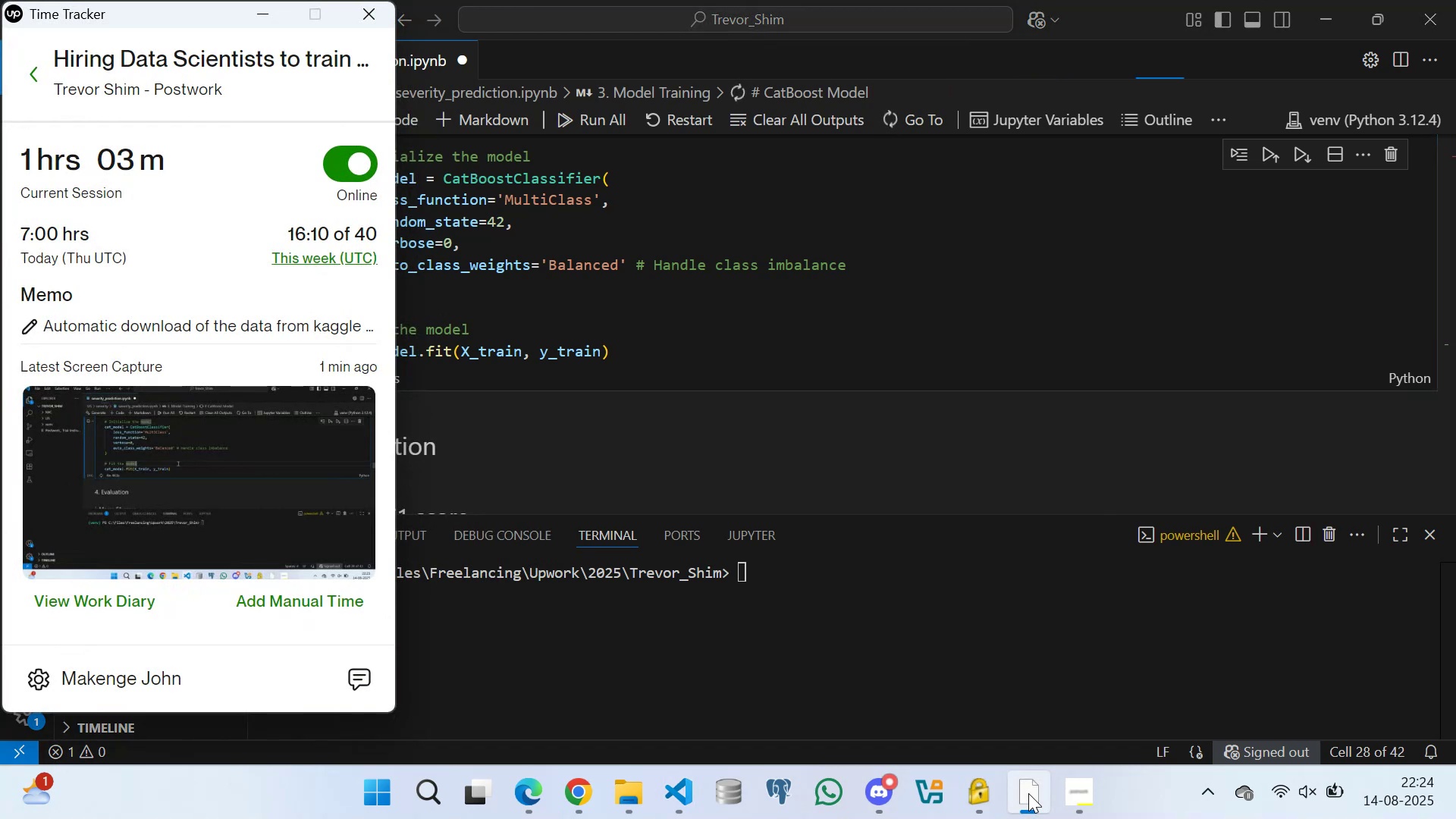 
left_click([1028, 793])
 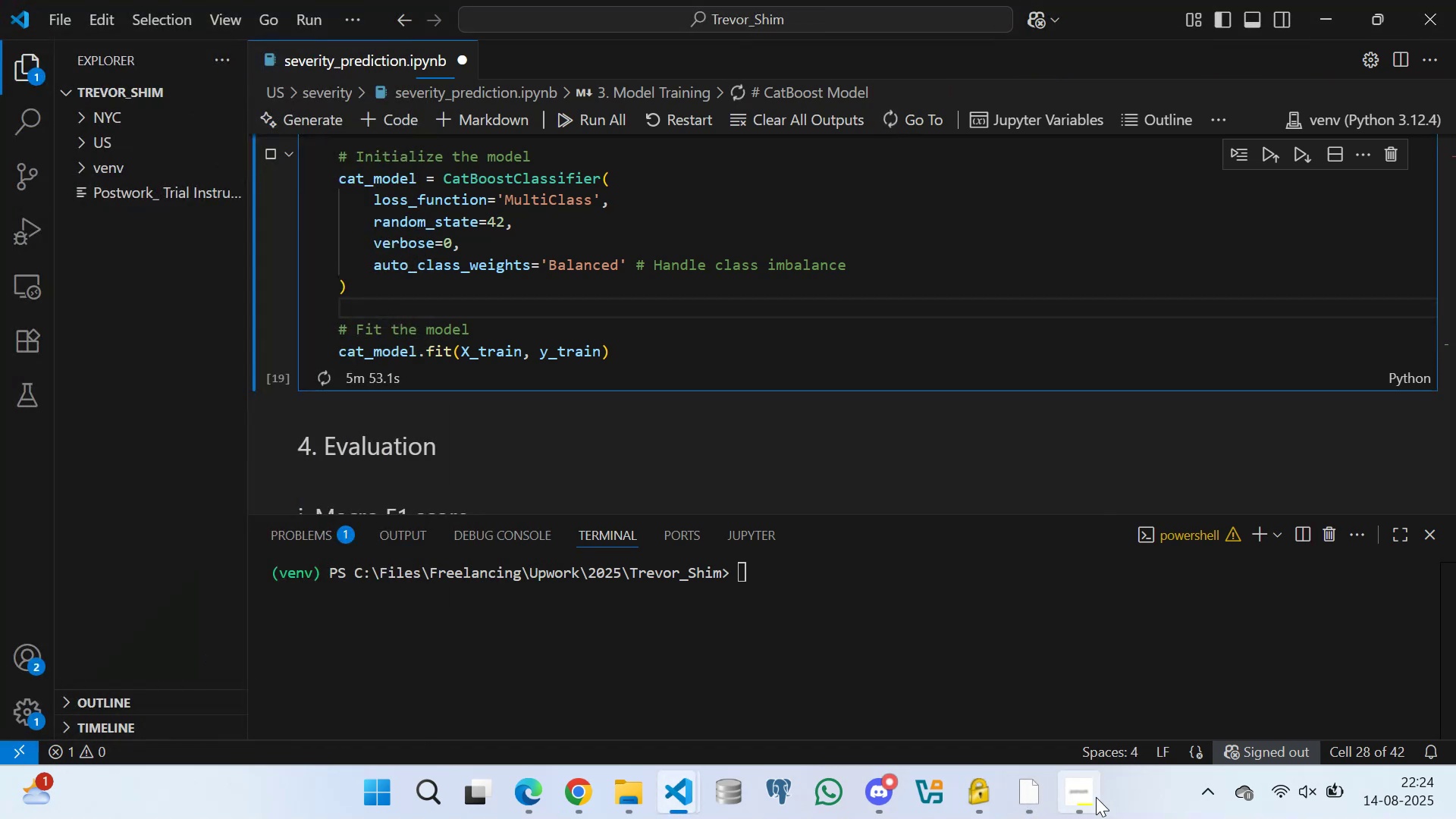 